 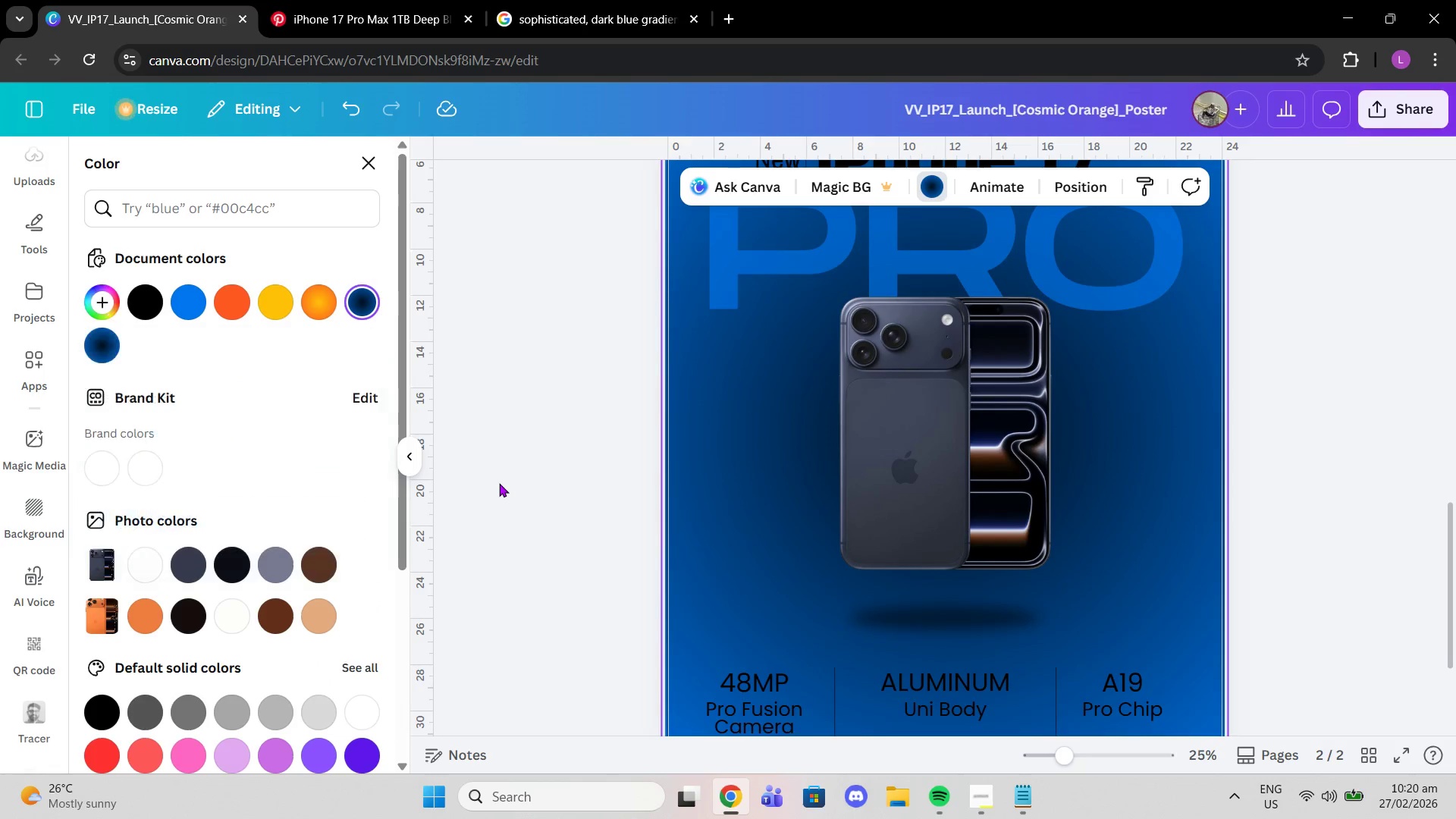 
key(Control+Z)
 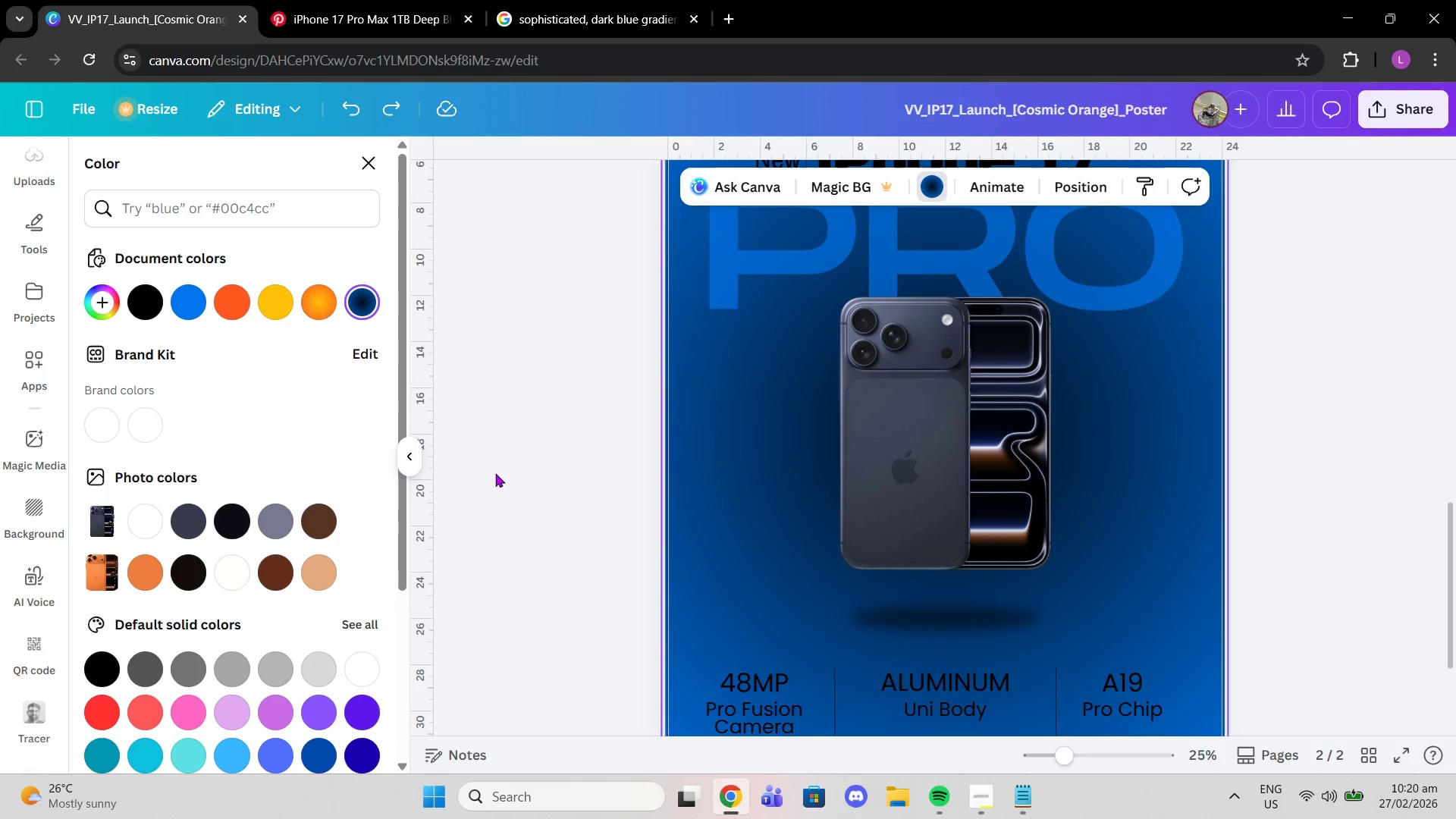 
key(Control+Z)
 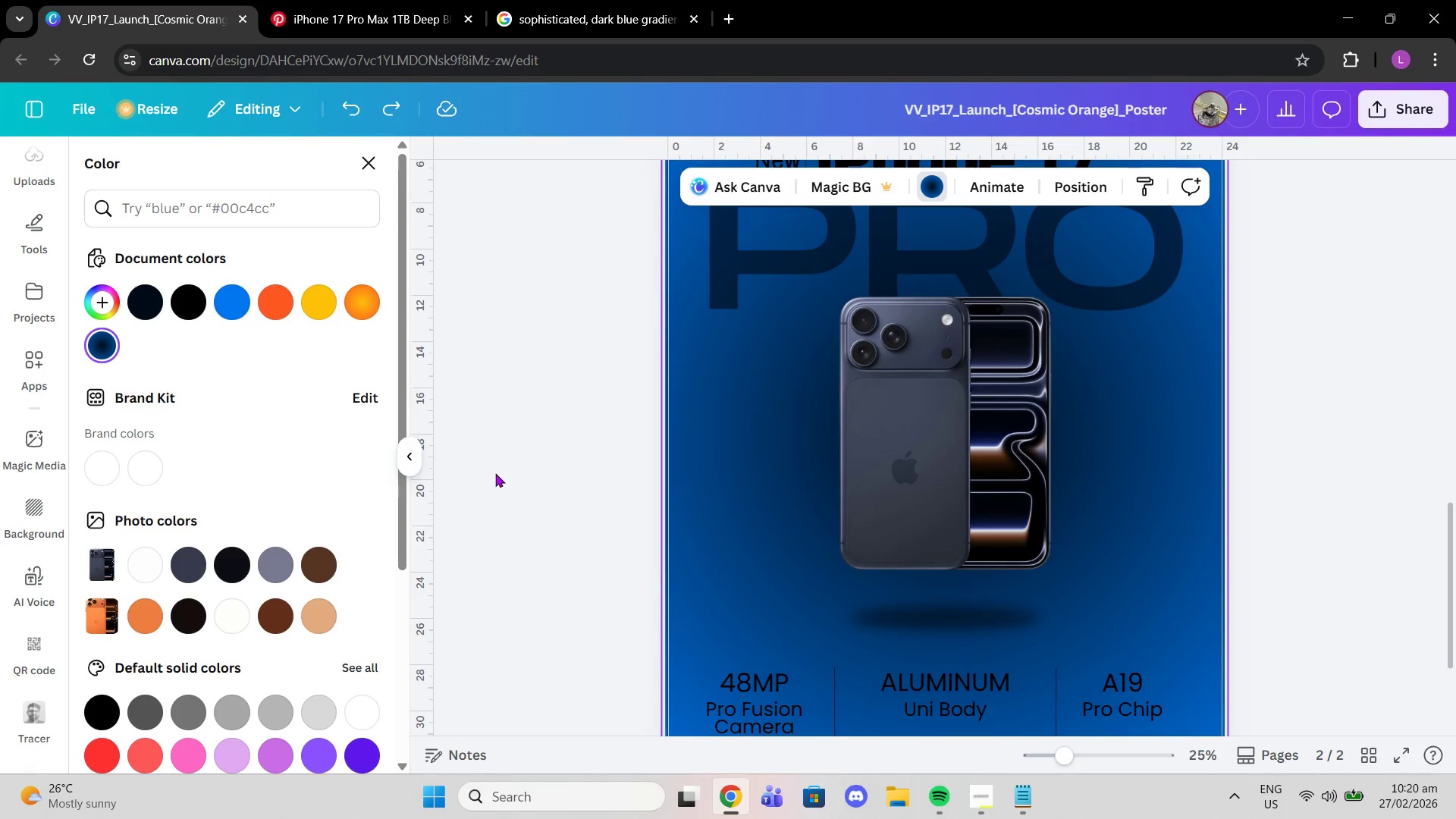 
key(Control+Z)
 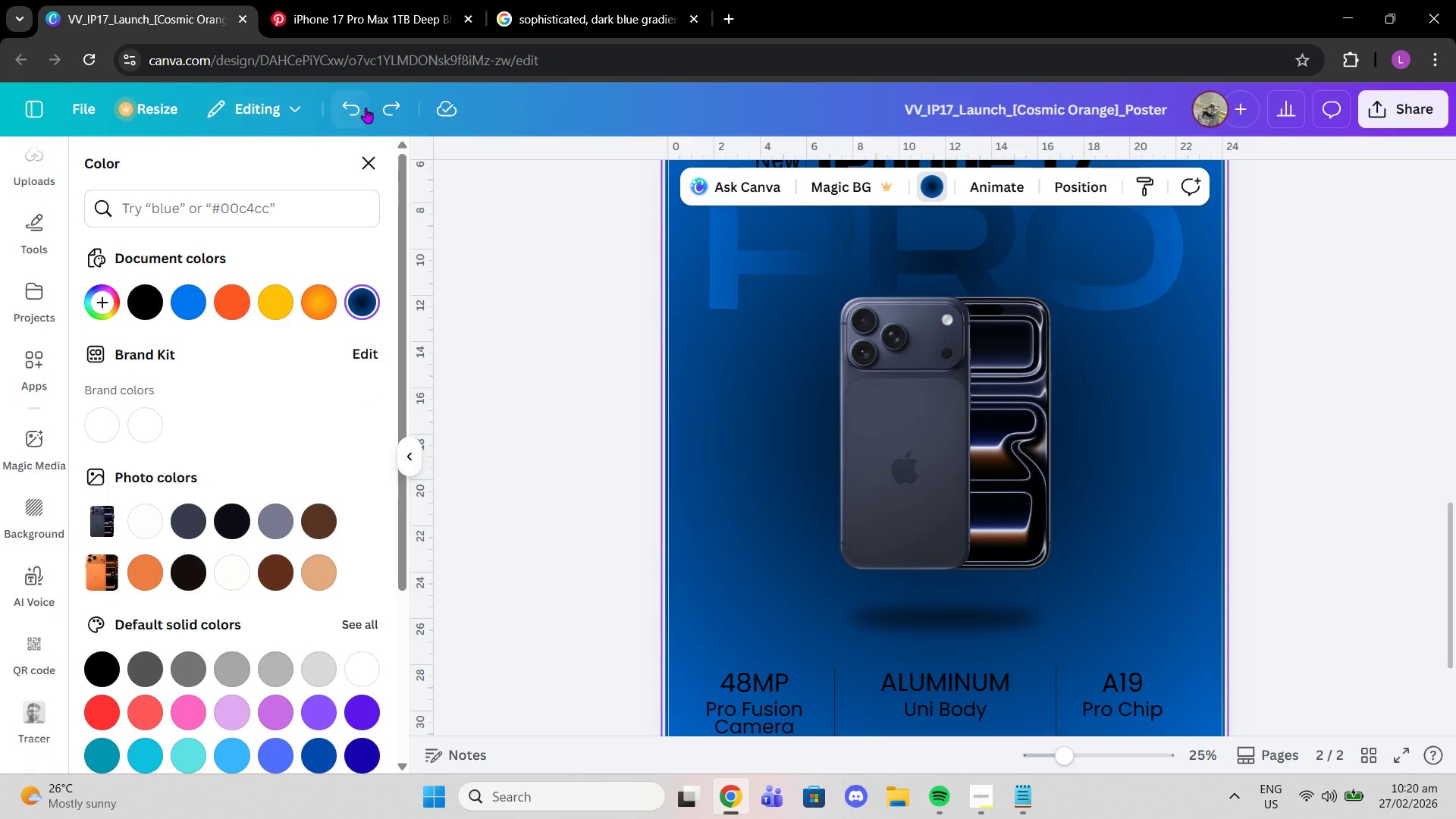 
left_click([390, 109])
 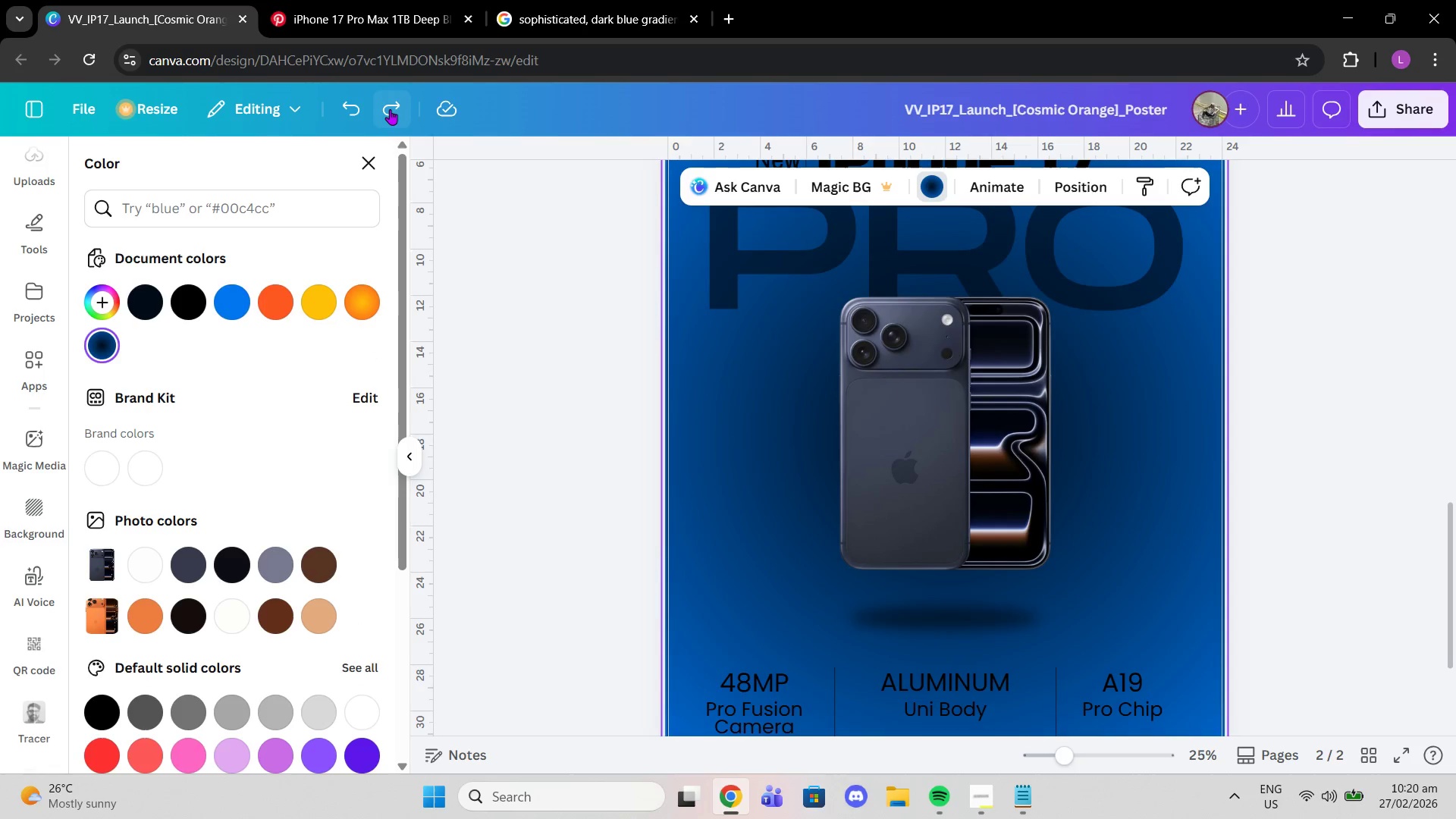 
left_click([390, 109])
 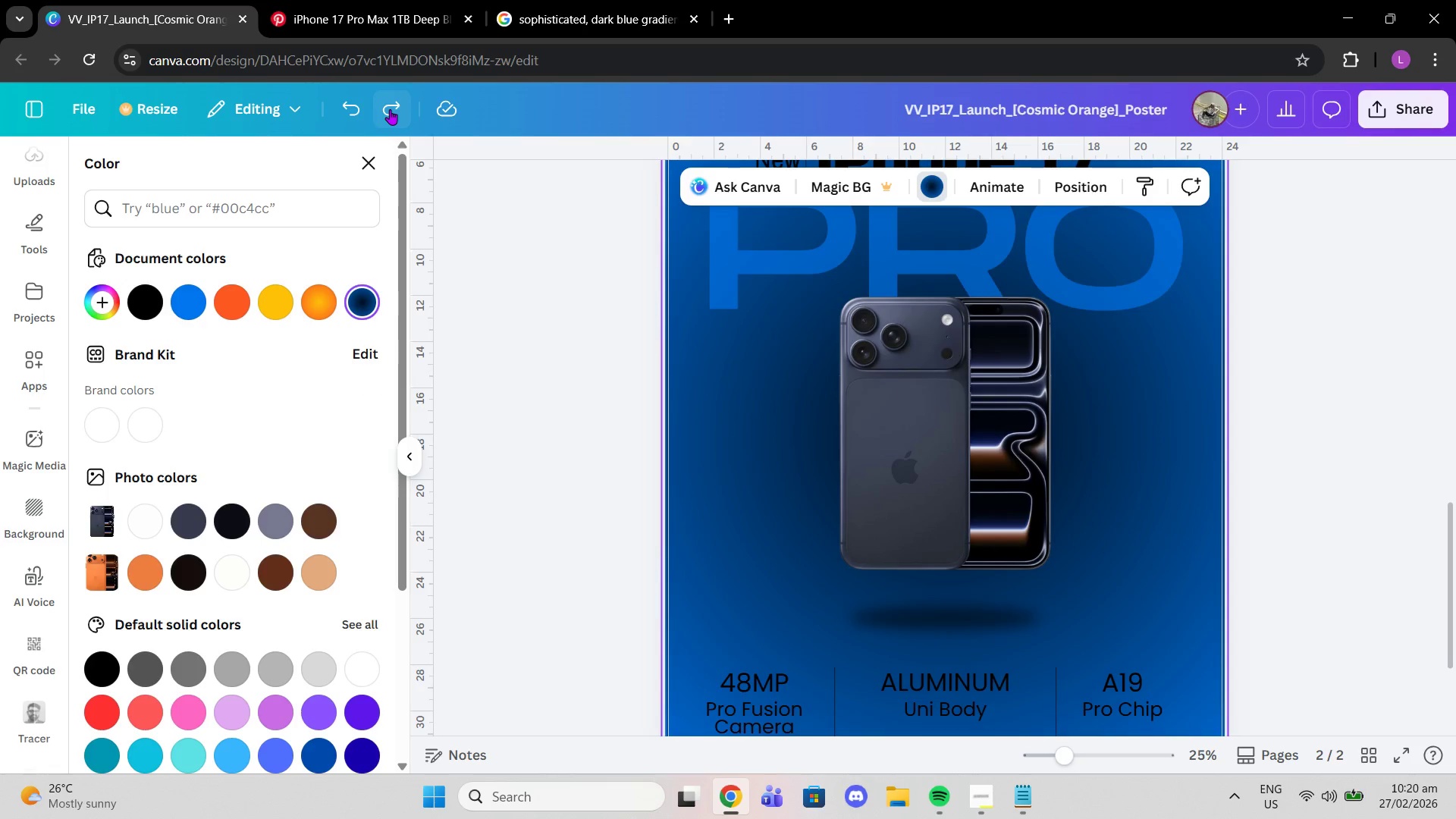 
left_click([390, 109])
 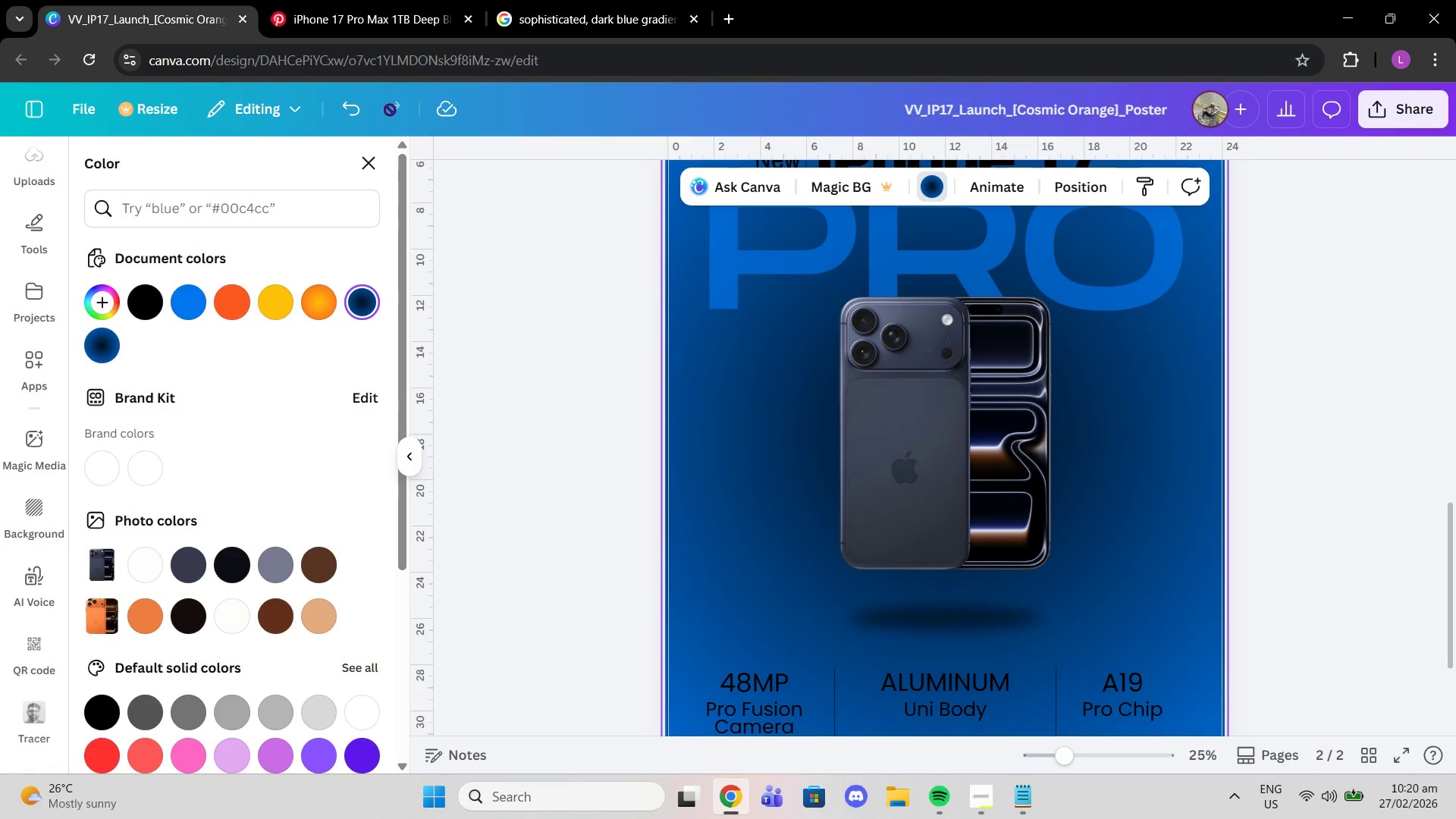 
left_click([390, 109])
 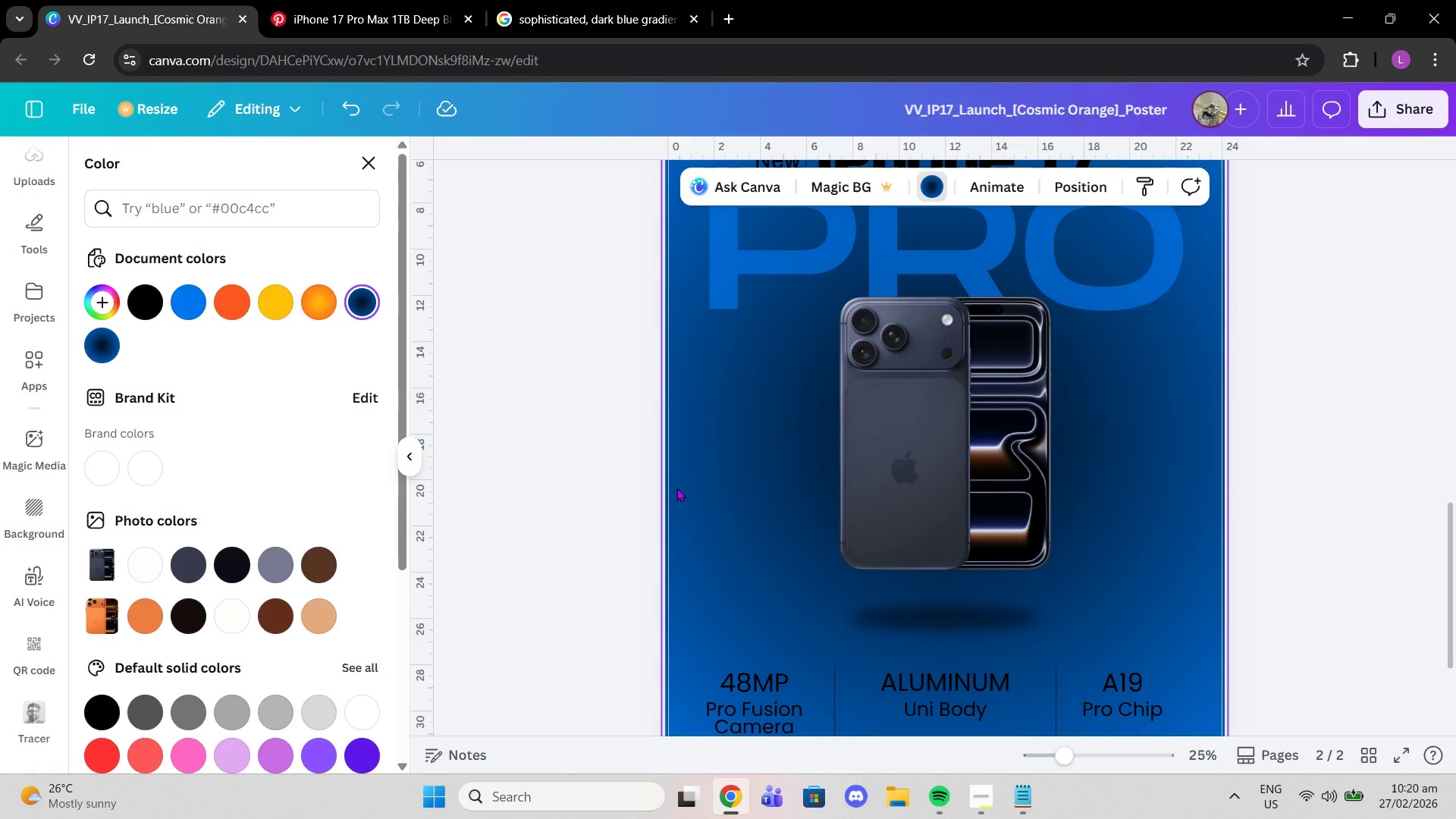 
left_click([500, 0])
 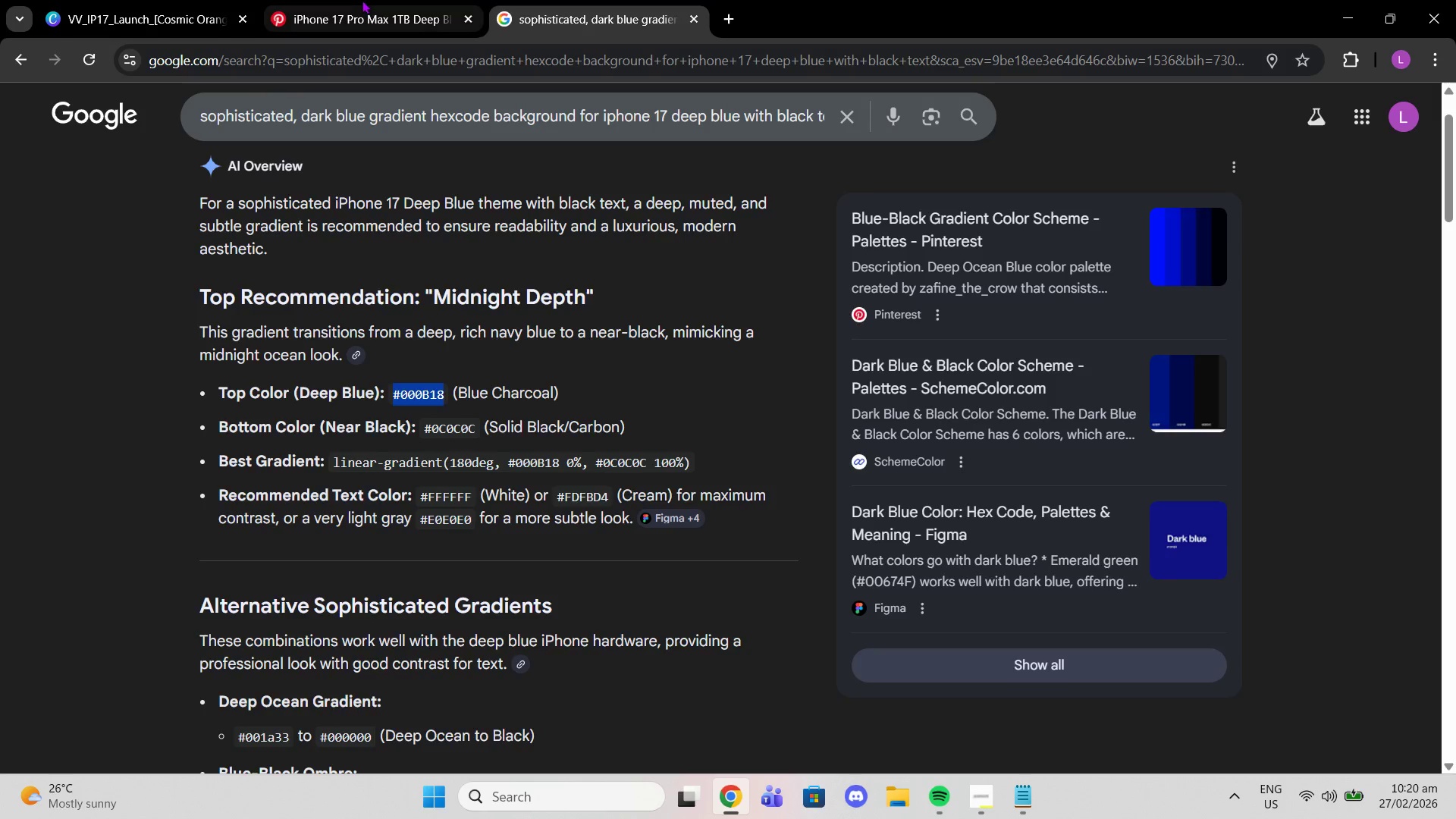 
left_click([362, 0])
 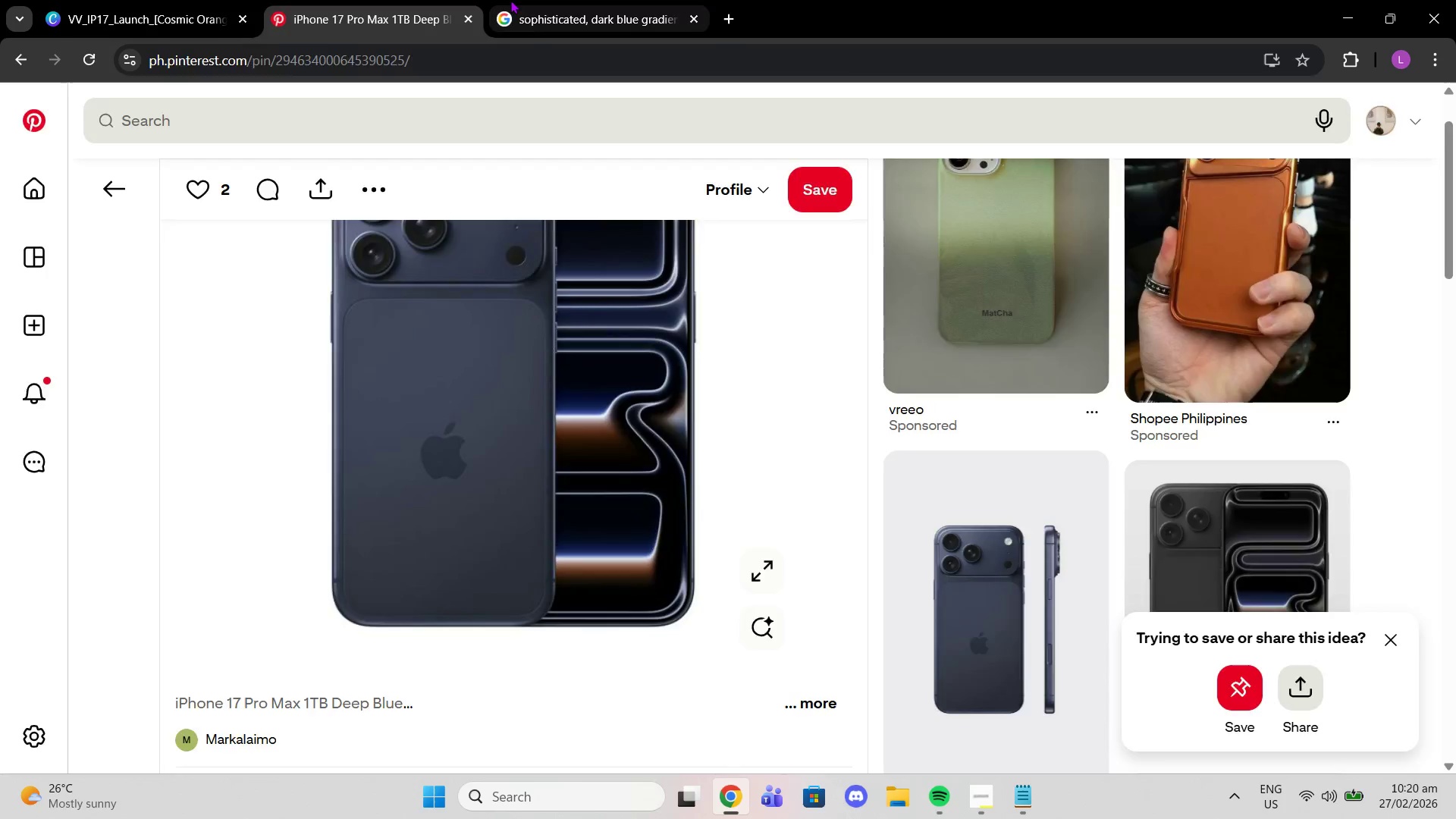 
left_click([510, 0])
 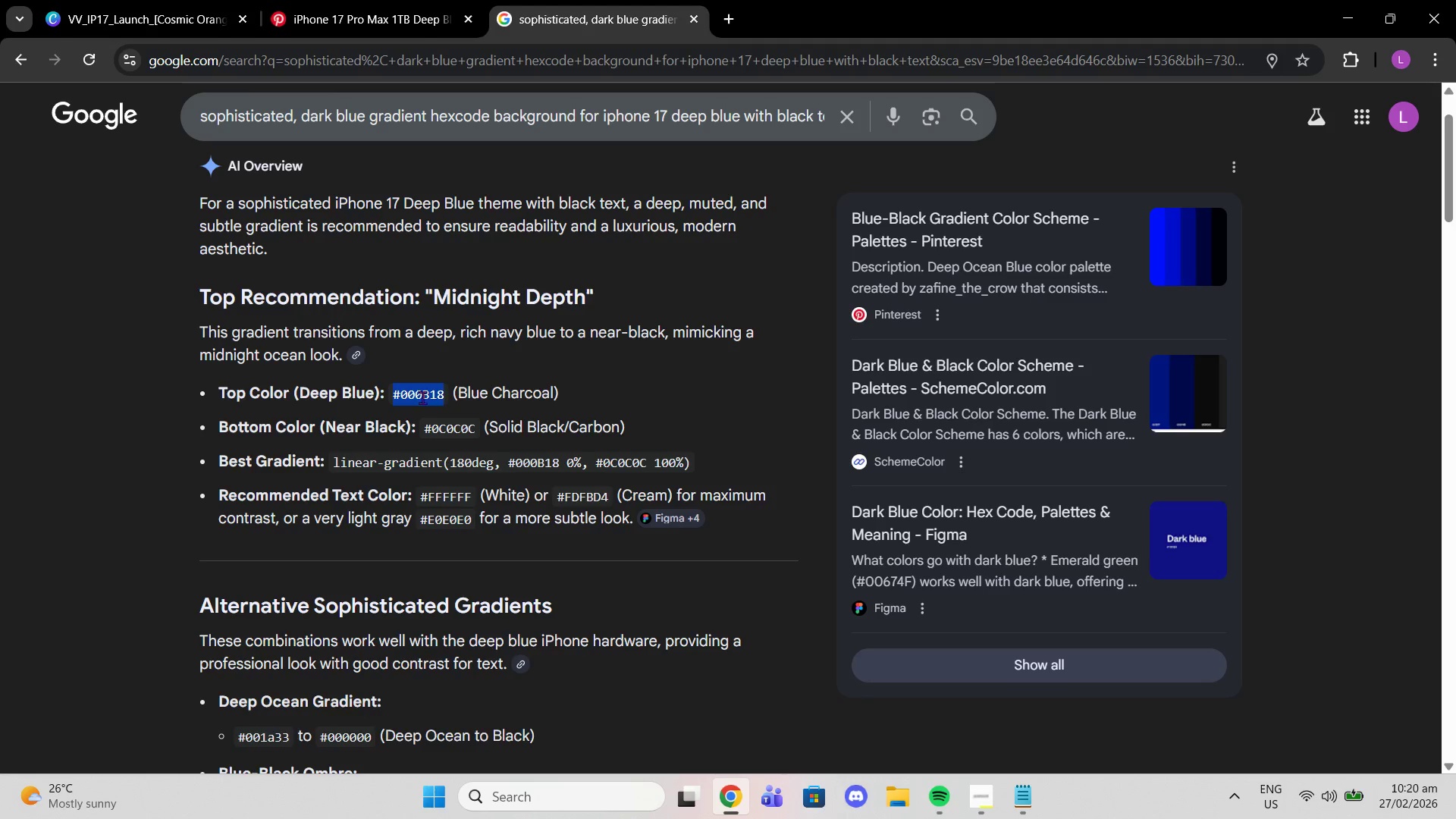 
left_click([416, 395])
 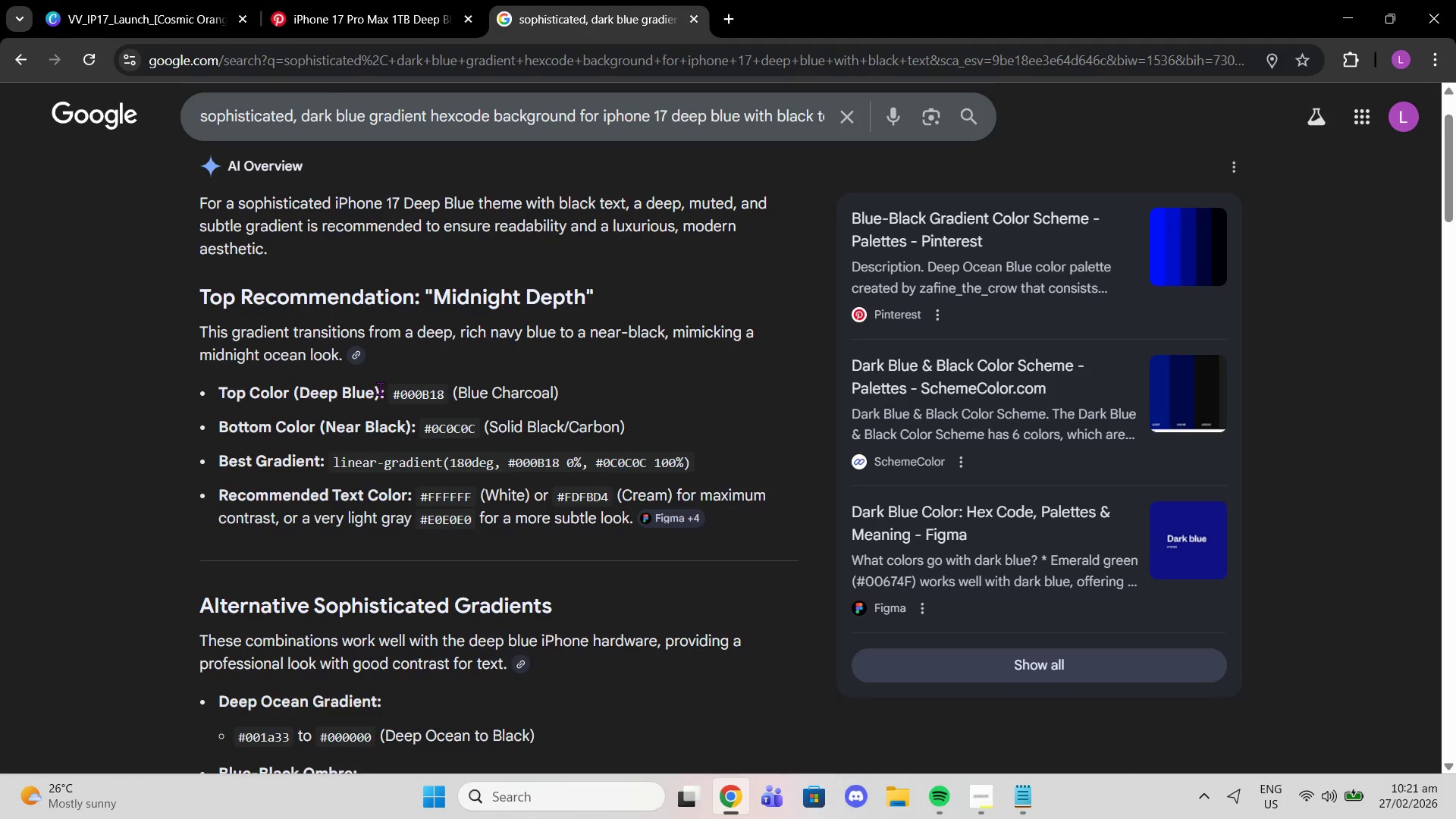 
left_click_drag(start_coordinate=[394, 400], to_coordinate=[442, 377])
 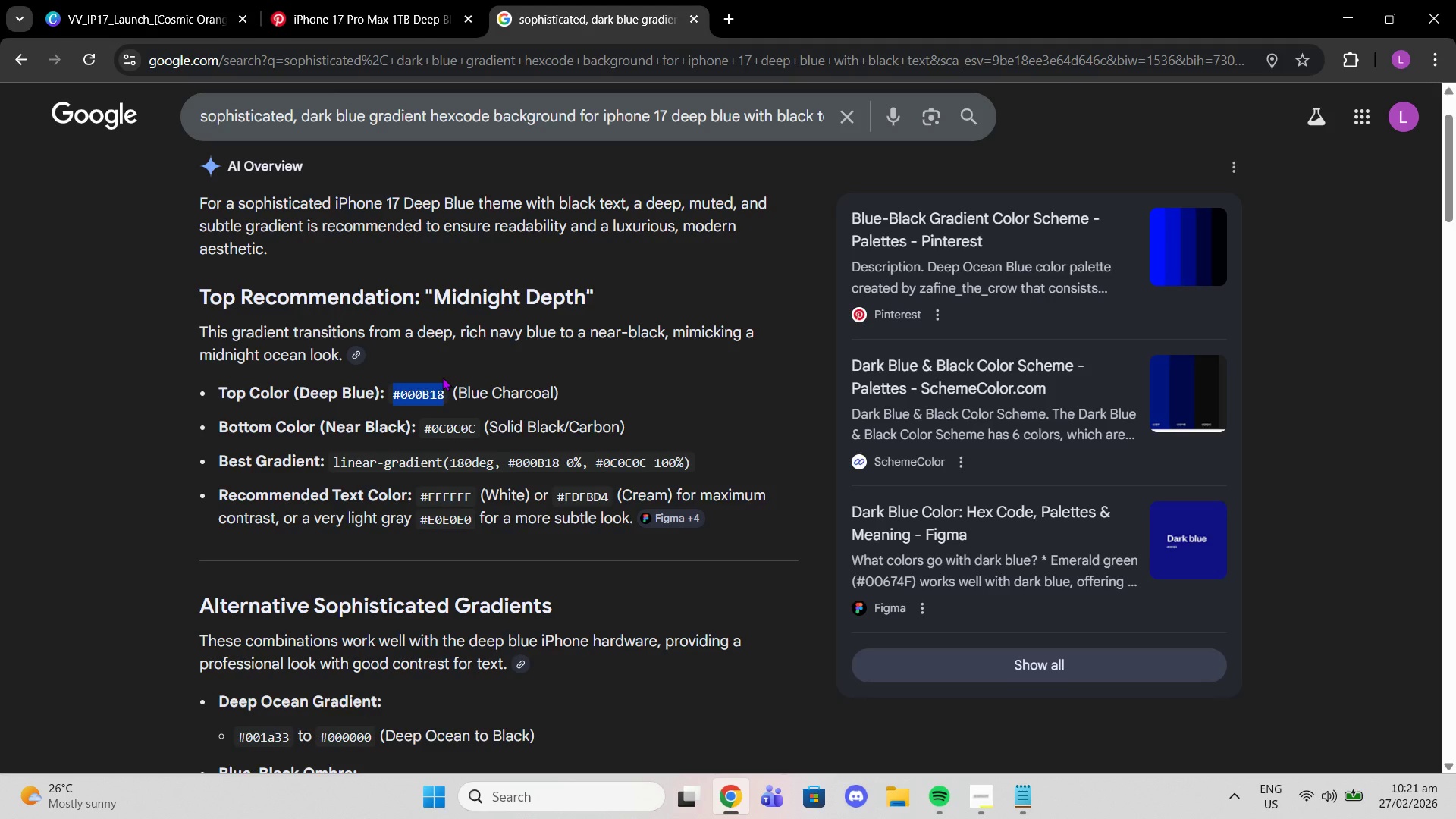 
key(Control+C)
 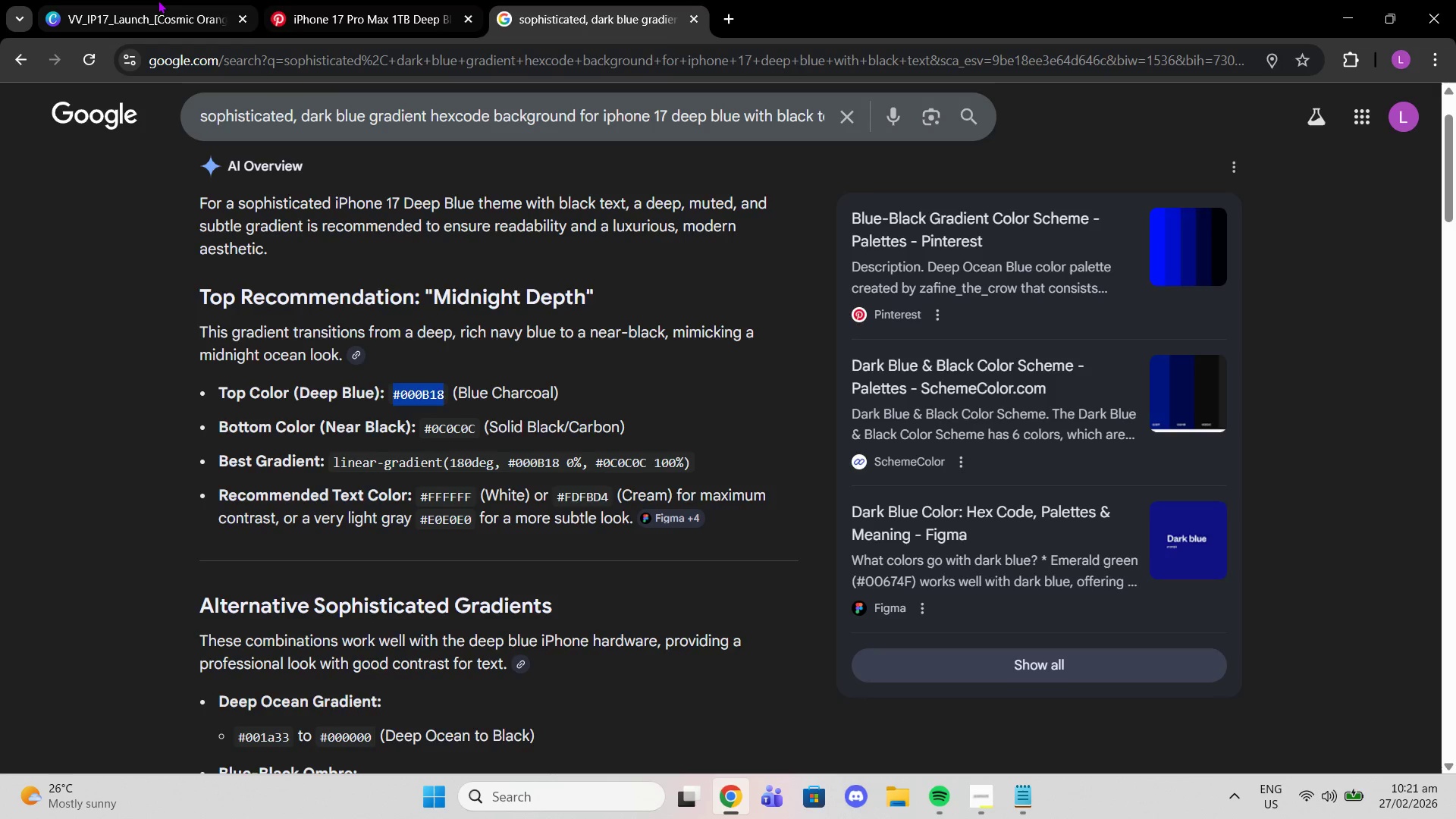 
left_click([158, 0])
 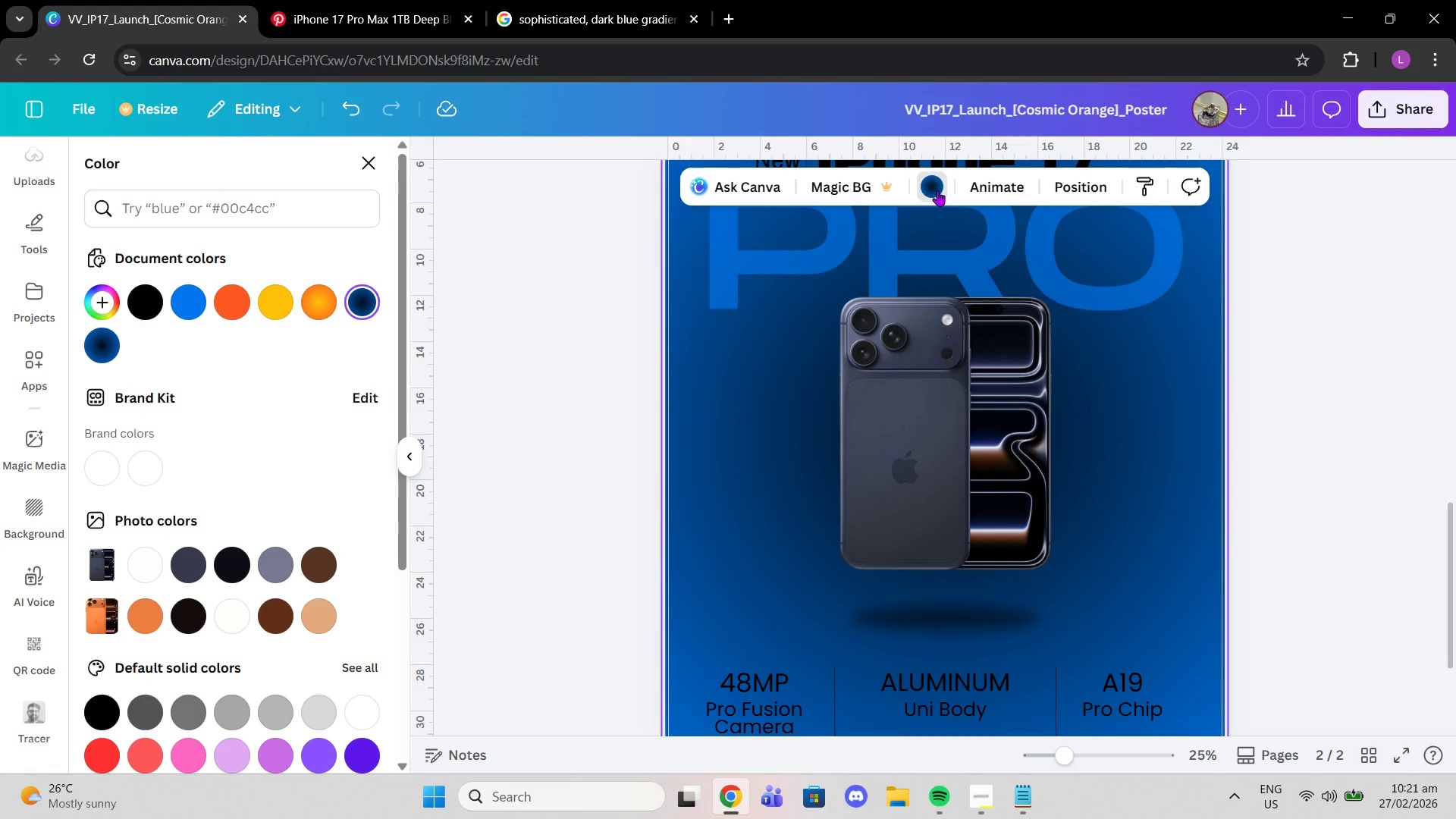 
left_click([936, 188])
 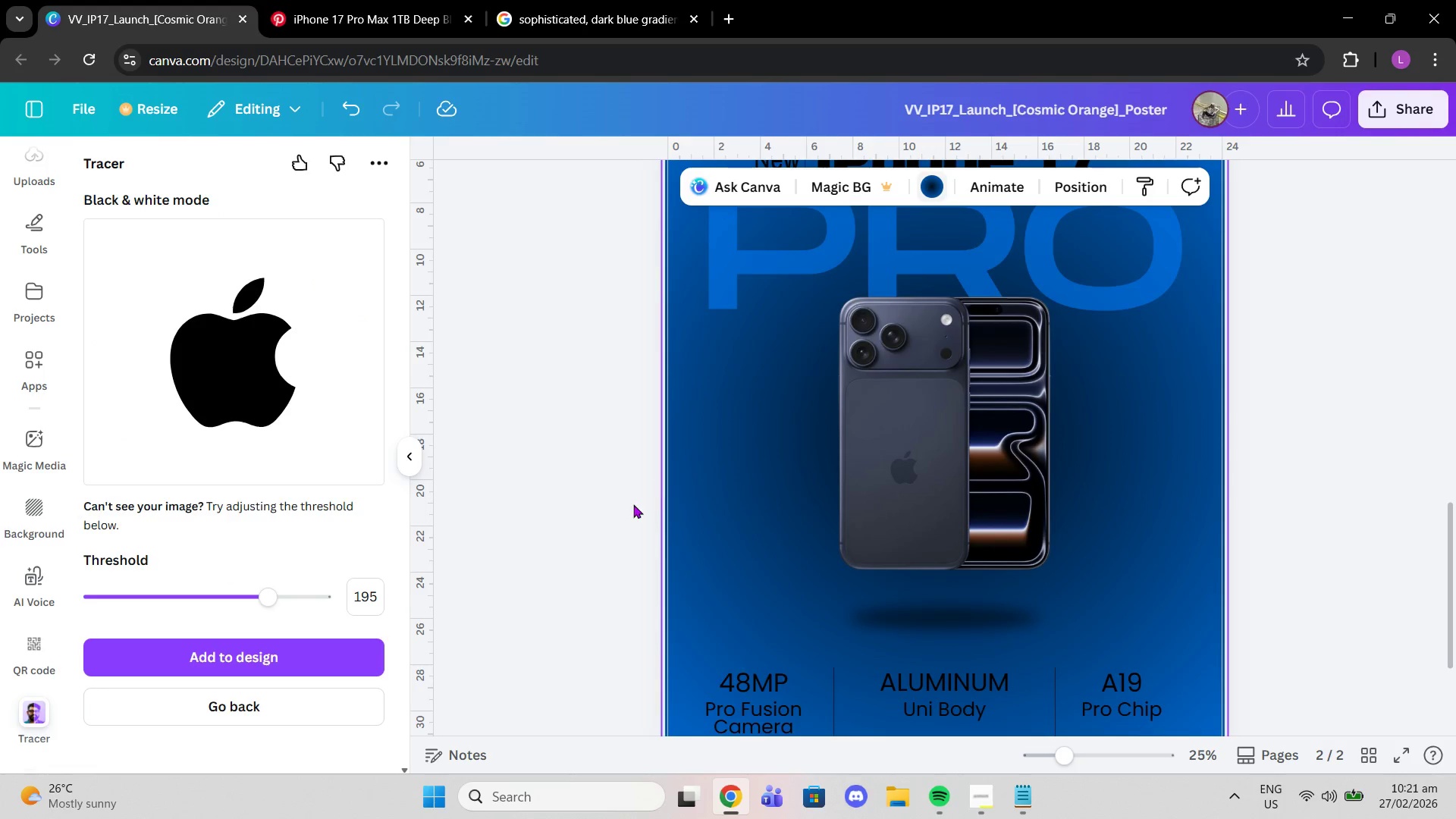 
double_click([778, 469])
 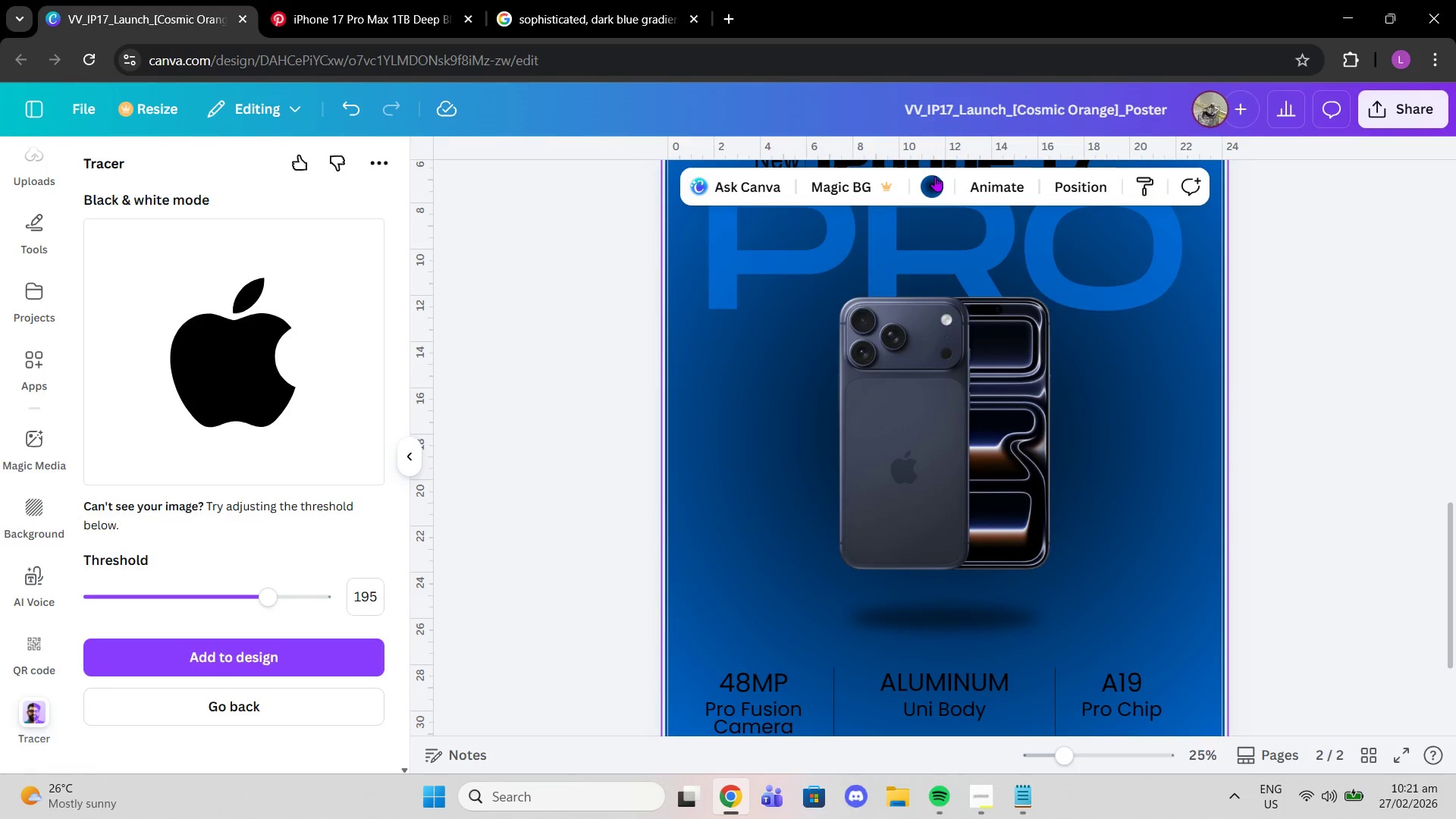 
left_click([935, 176])
 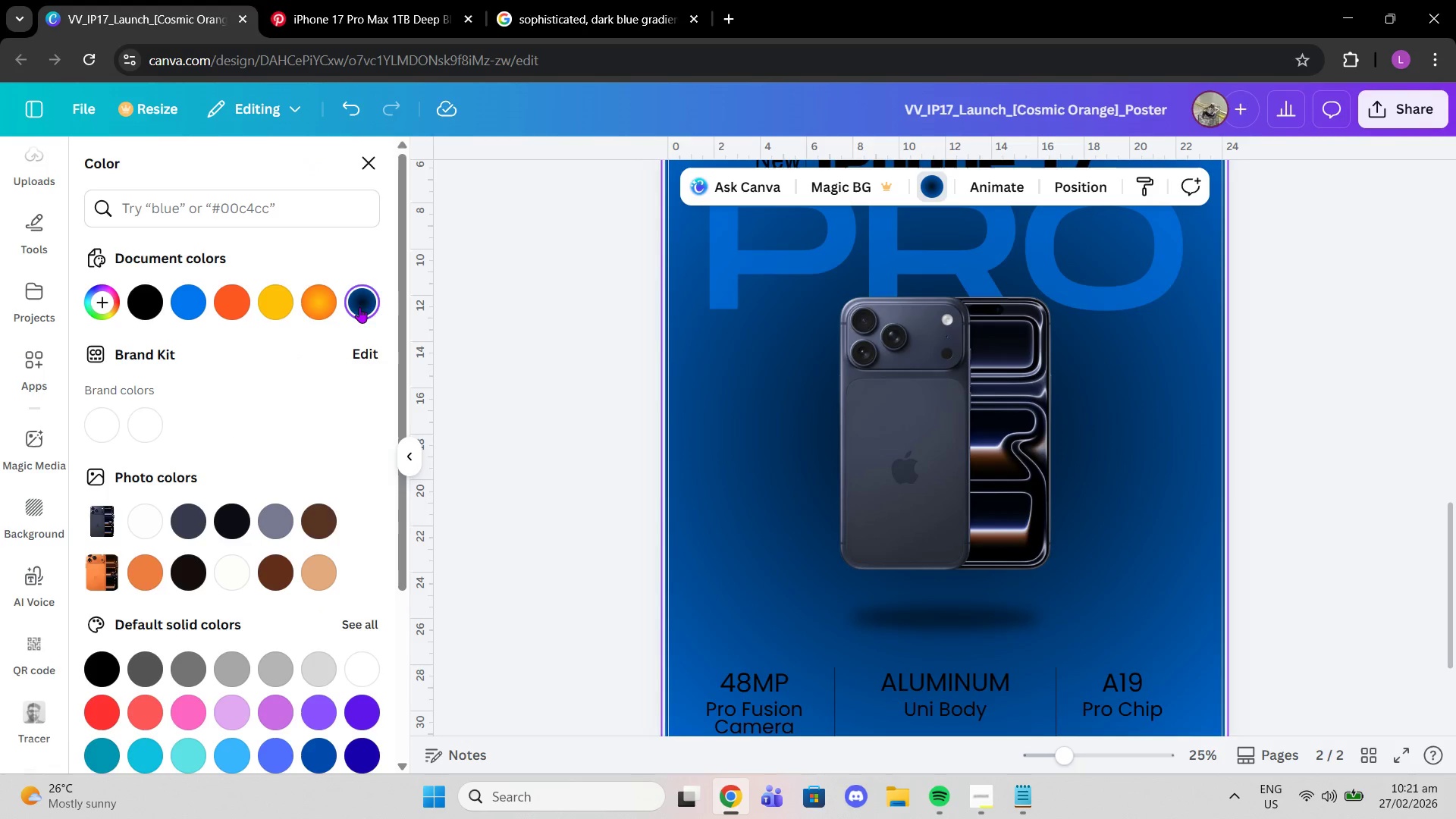 
left_click([356, 308])
 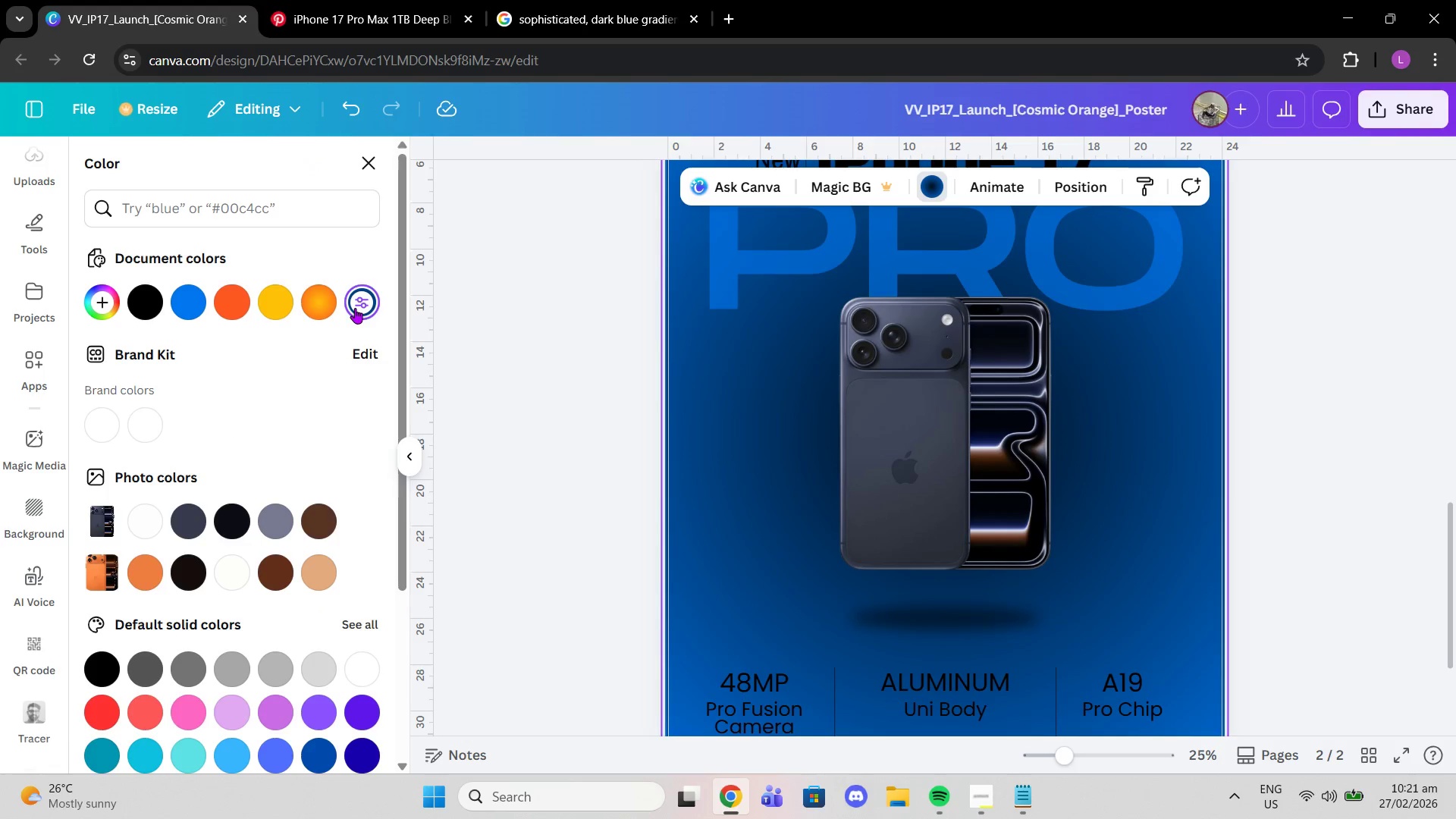 
left_click([358, 304])
 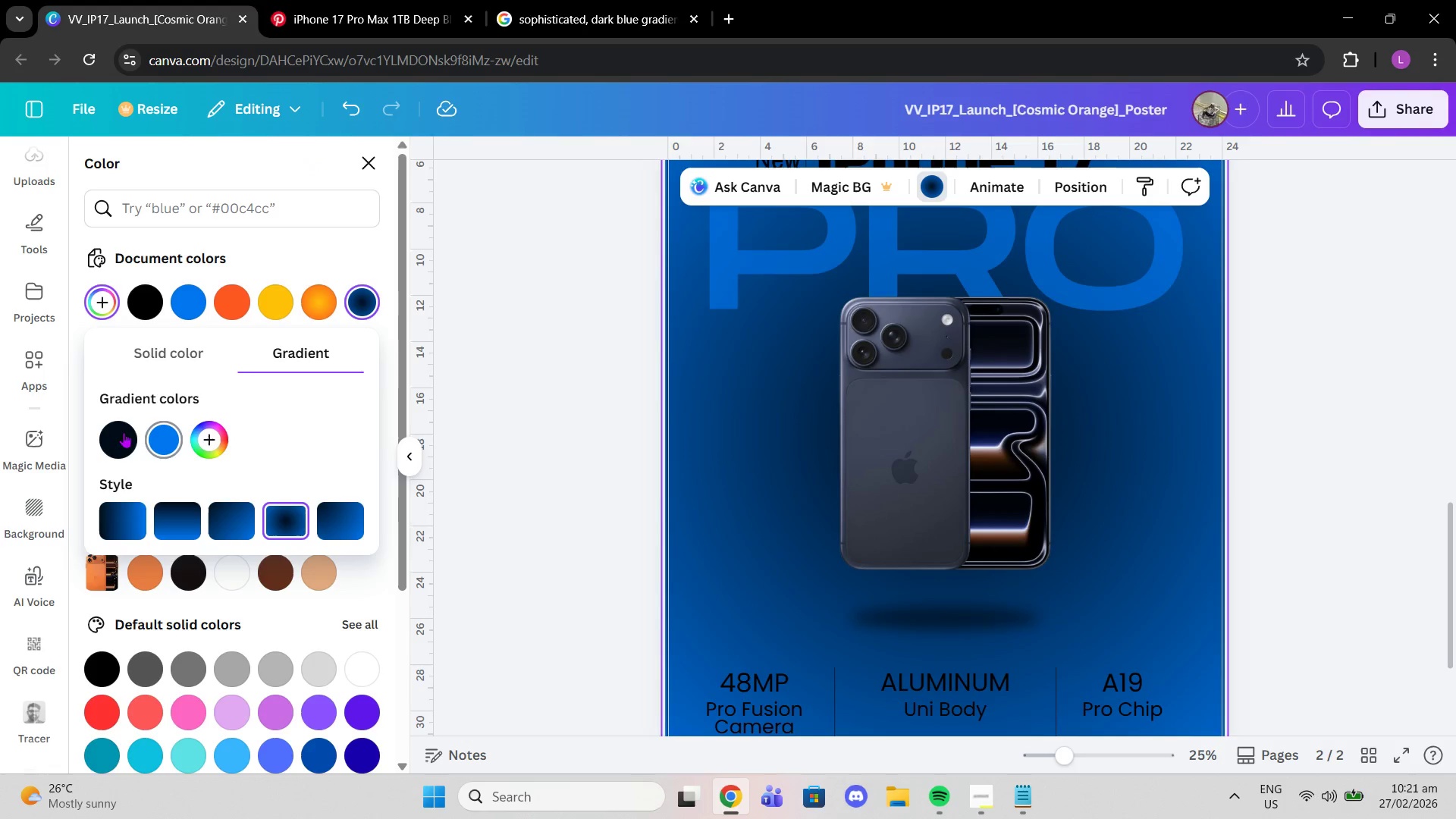 
left_click([111, 436])
 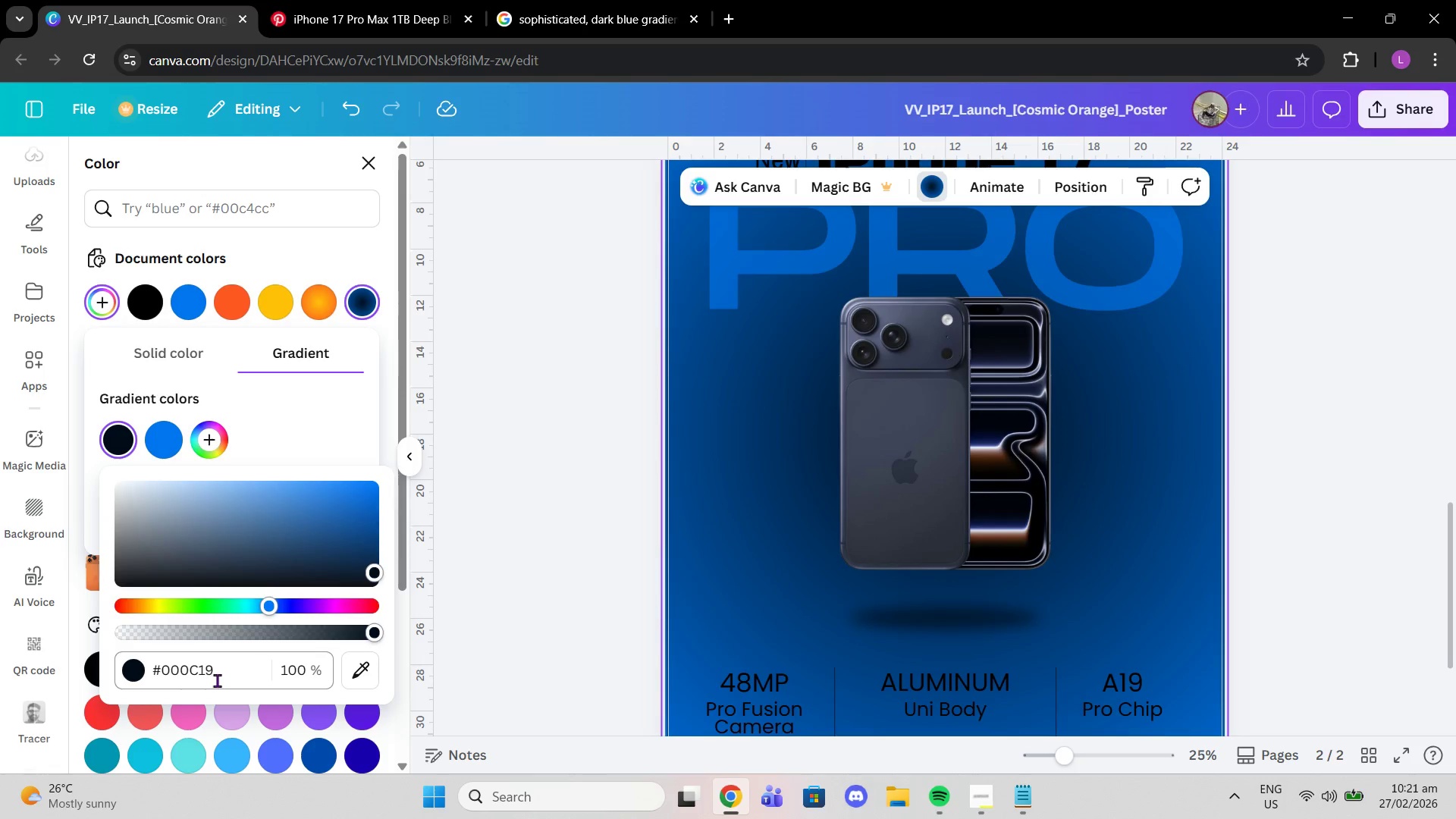 
left_click_drag(start_coordinate=[222, 679], to_coordinate=[230, 674])
 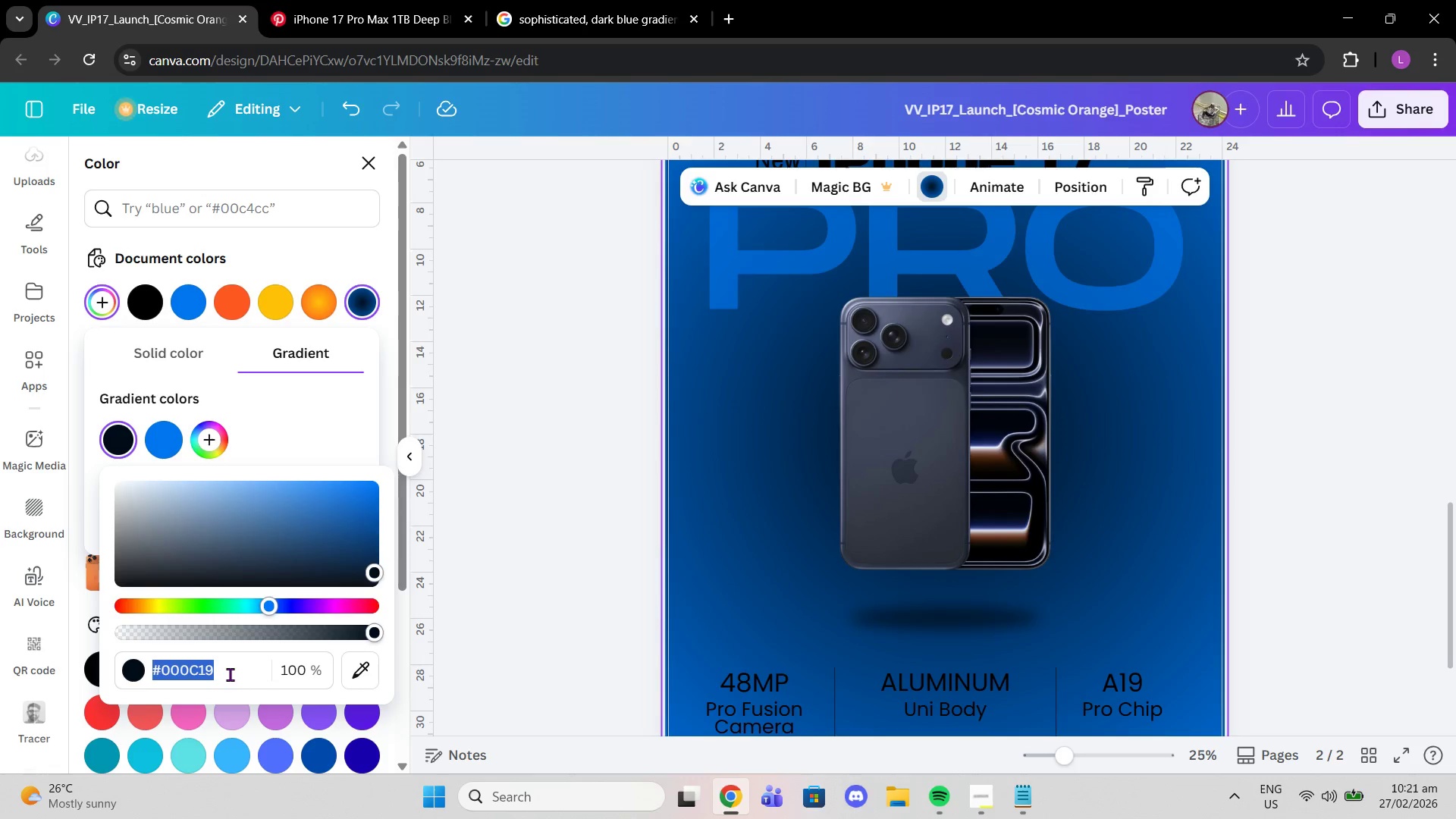 
key(Control+V)
 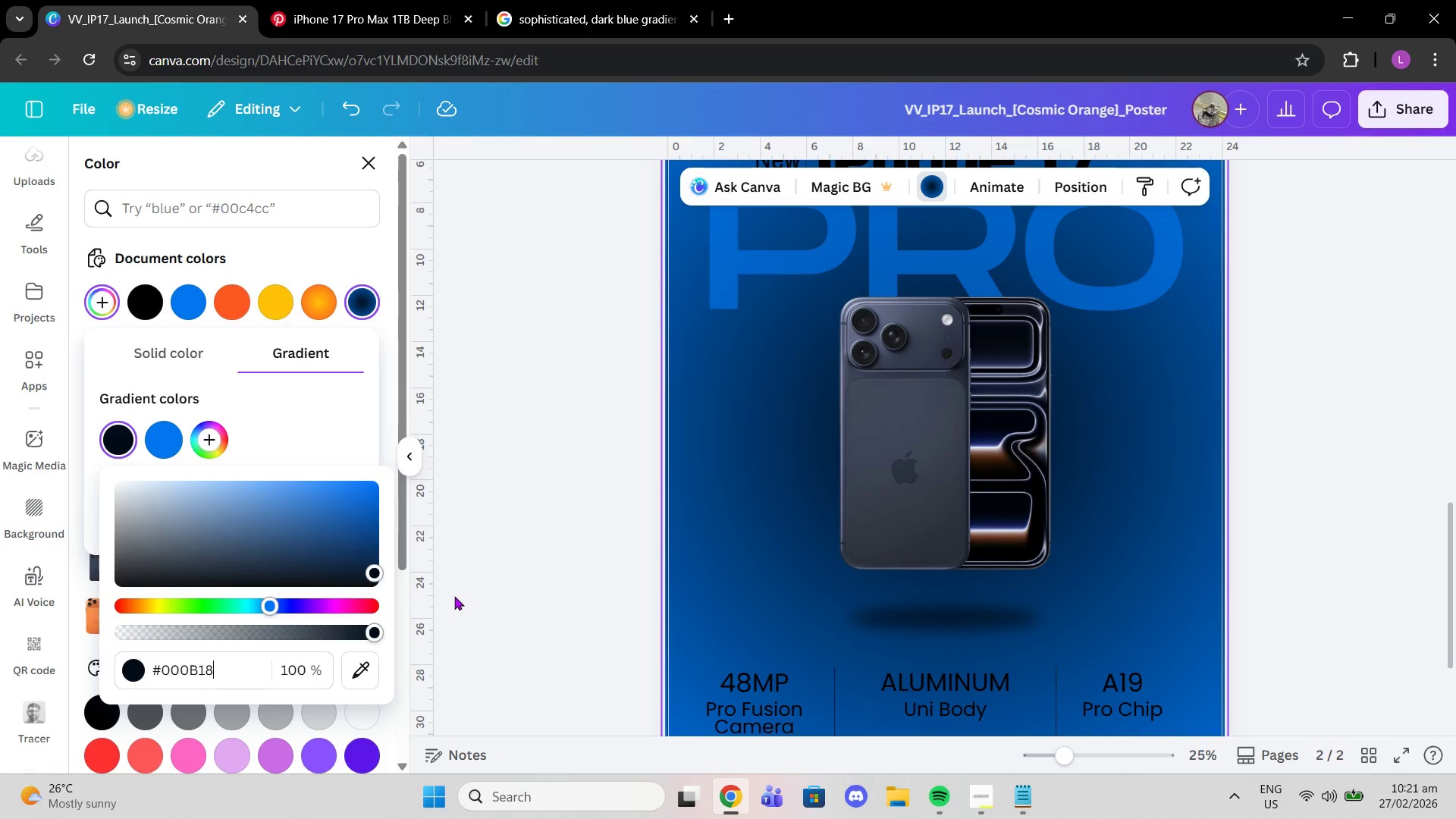 
key(Enter)
 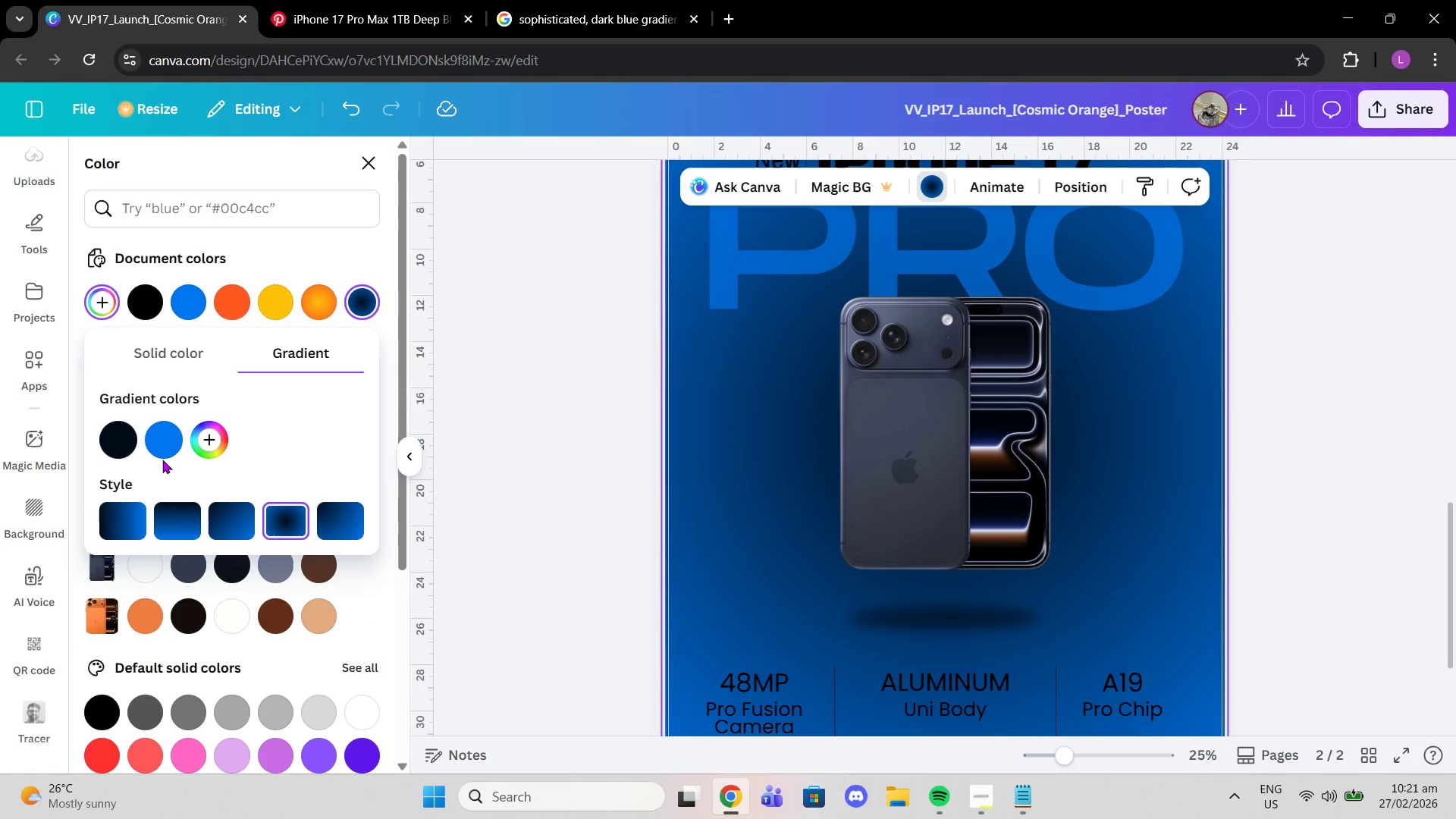 
double_click([165, 441])
 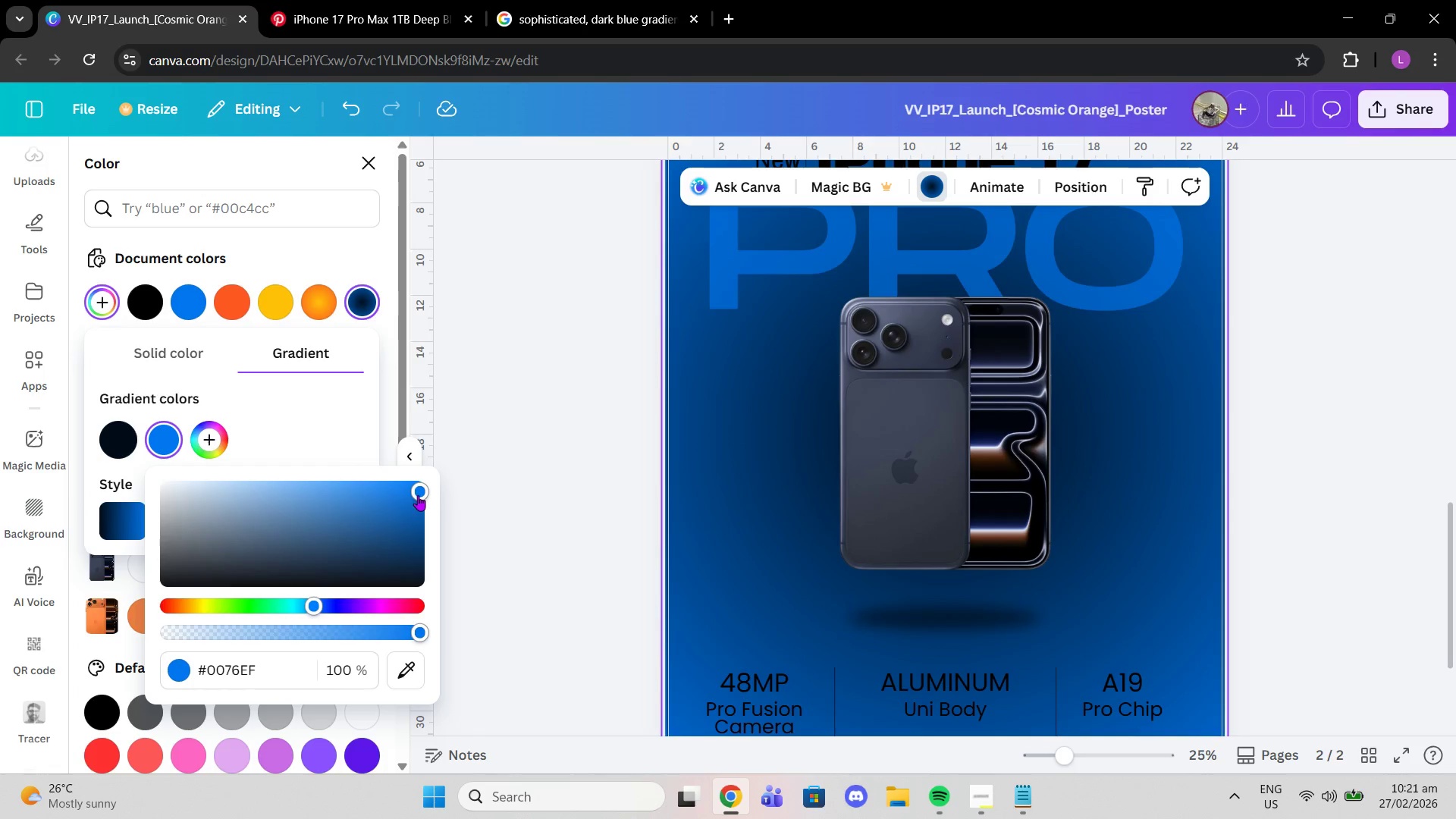 
left_click_drag(start_coordinate=[419, 494], to_coordinate=[466, 493])
 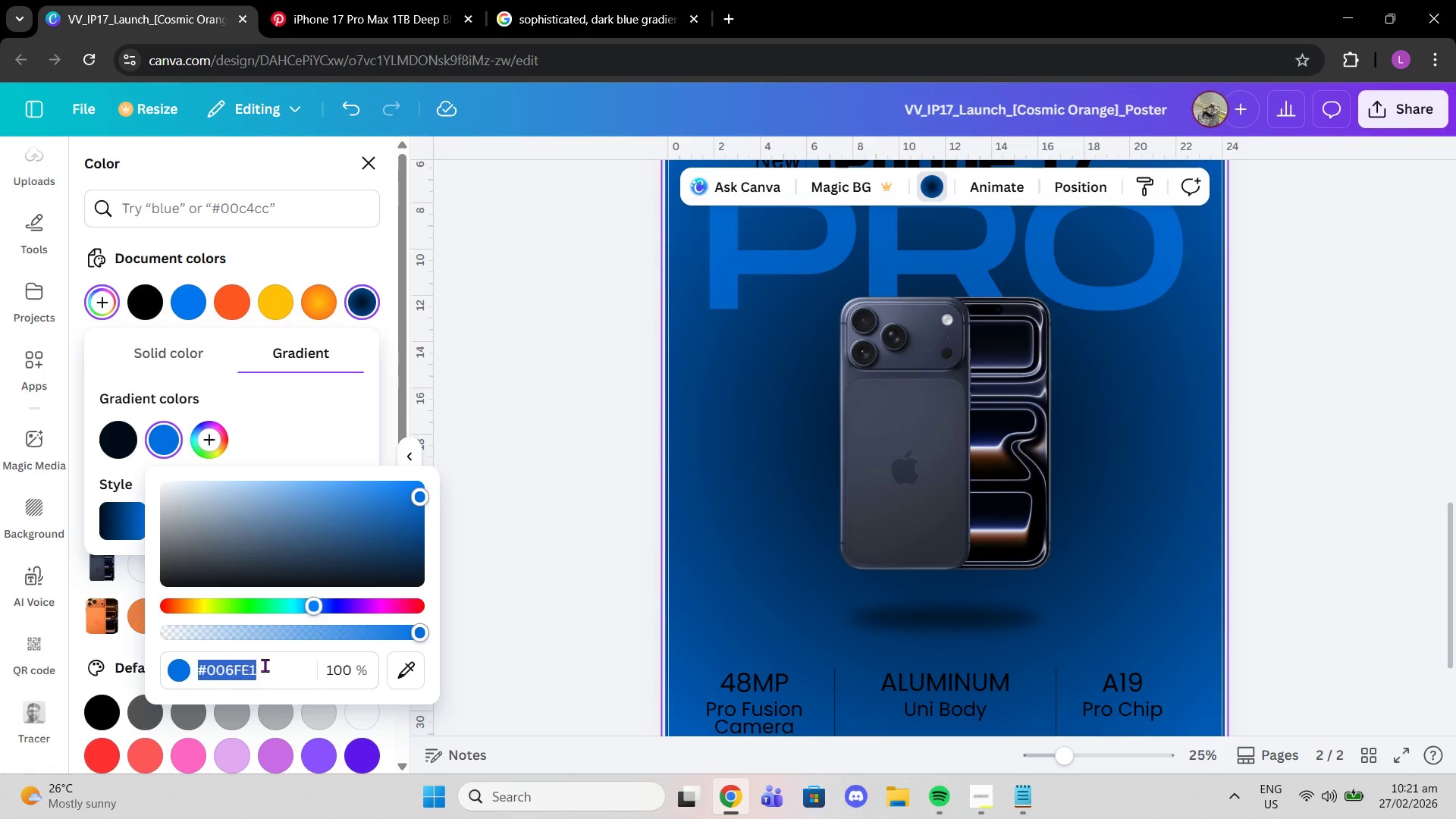 
key(Control+C)
 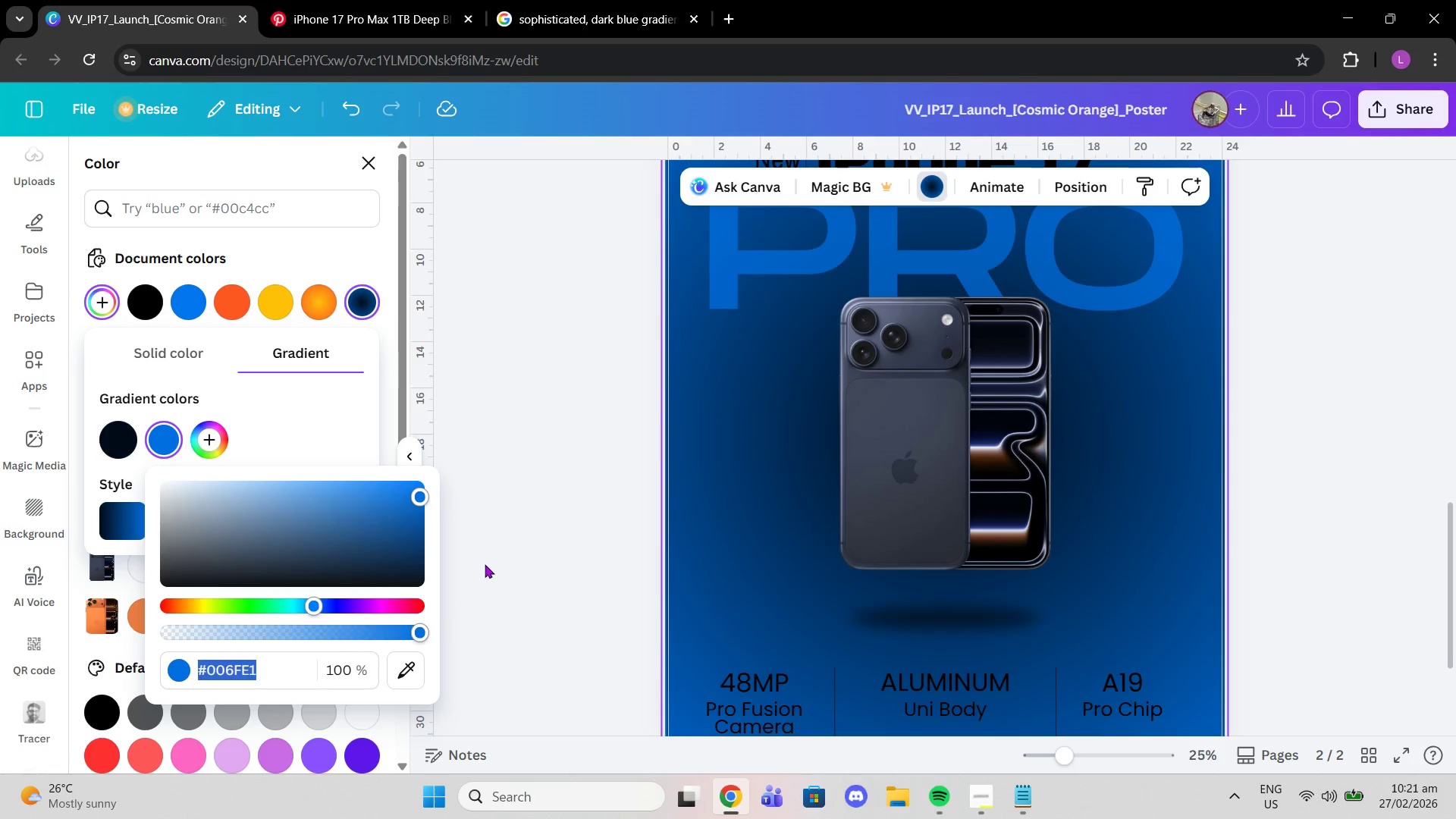 
left_click([485, 564])
 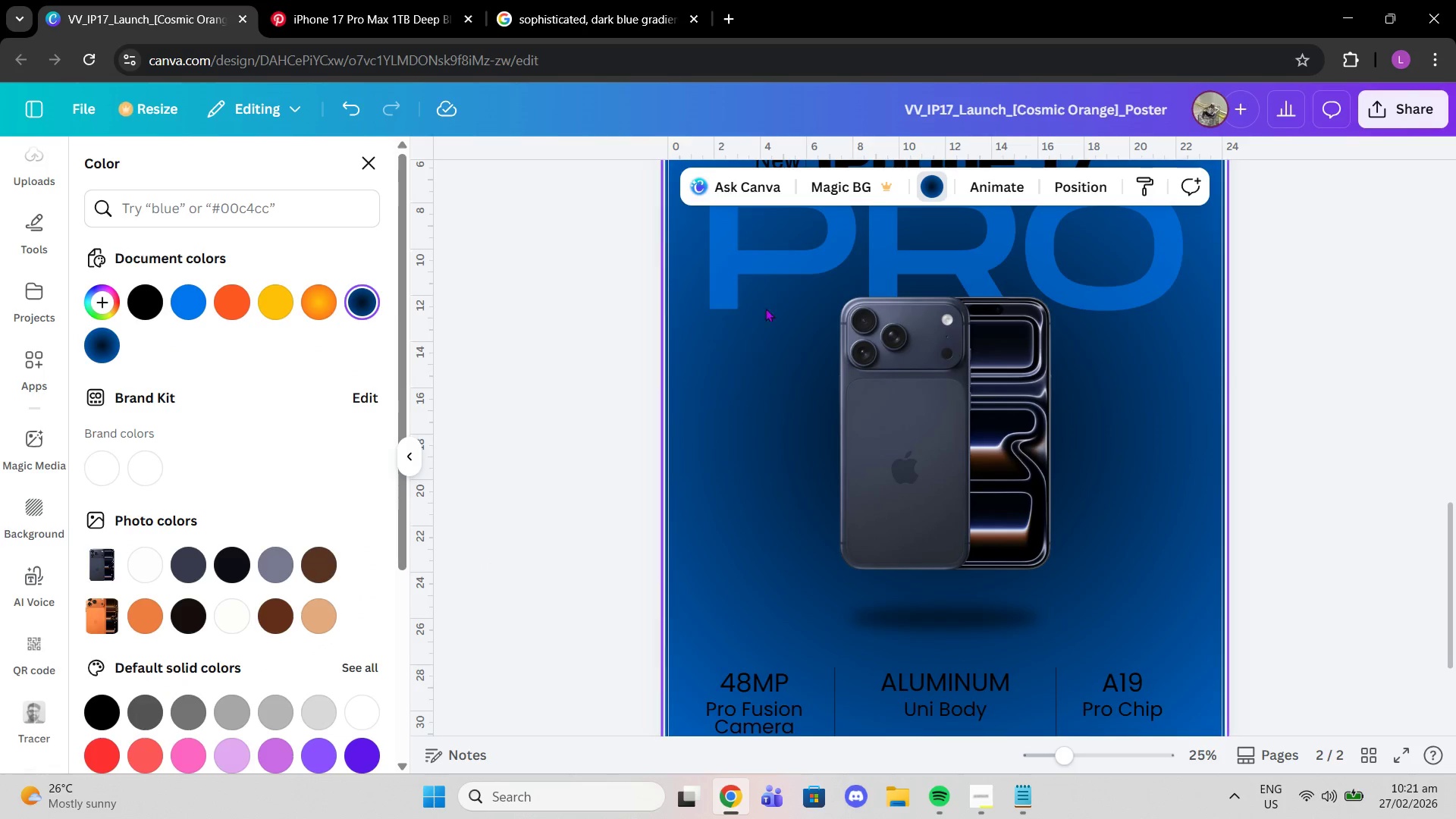 
left_click([763, 277])
 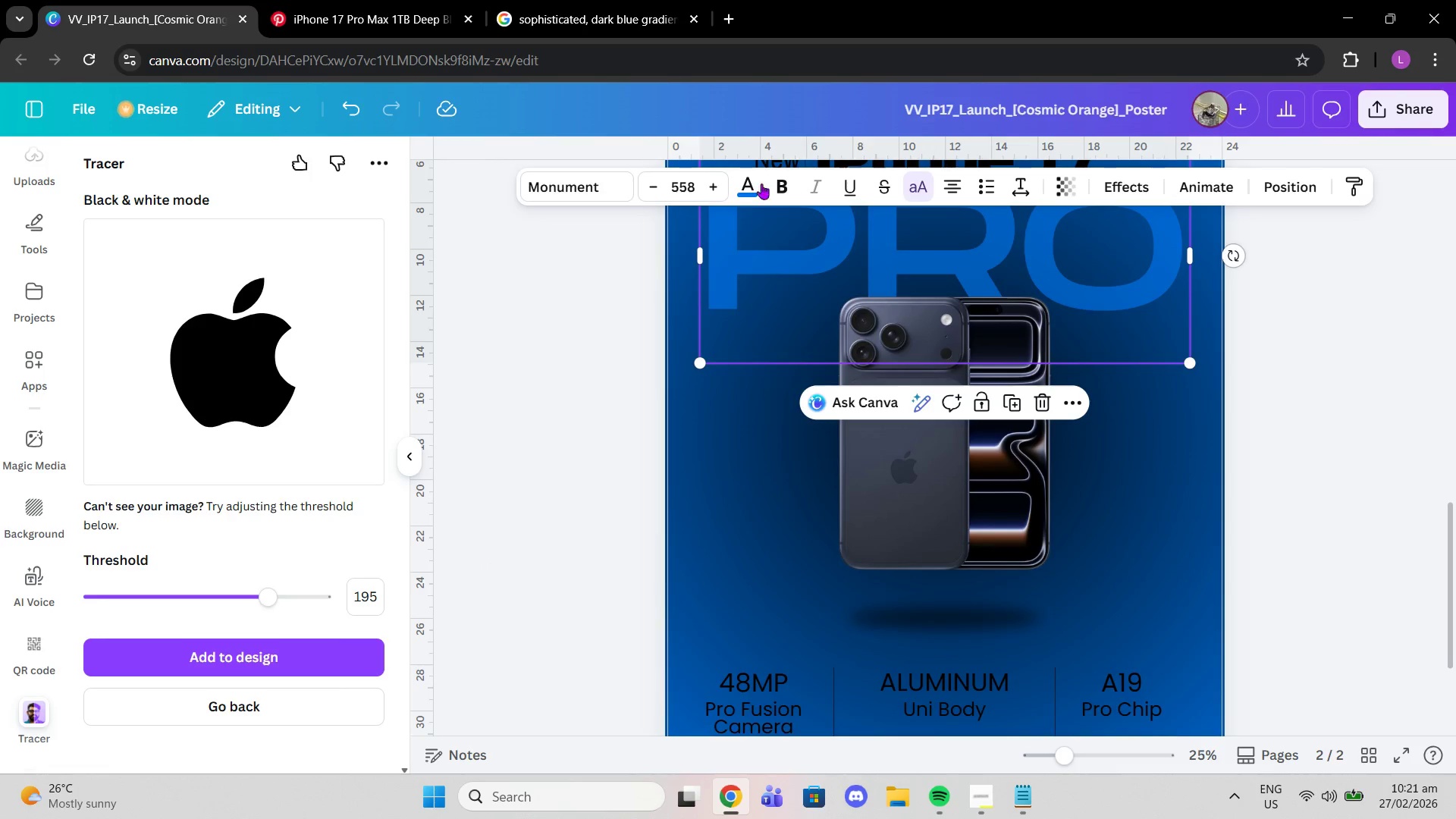 
left_click([747, 193])
 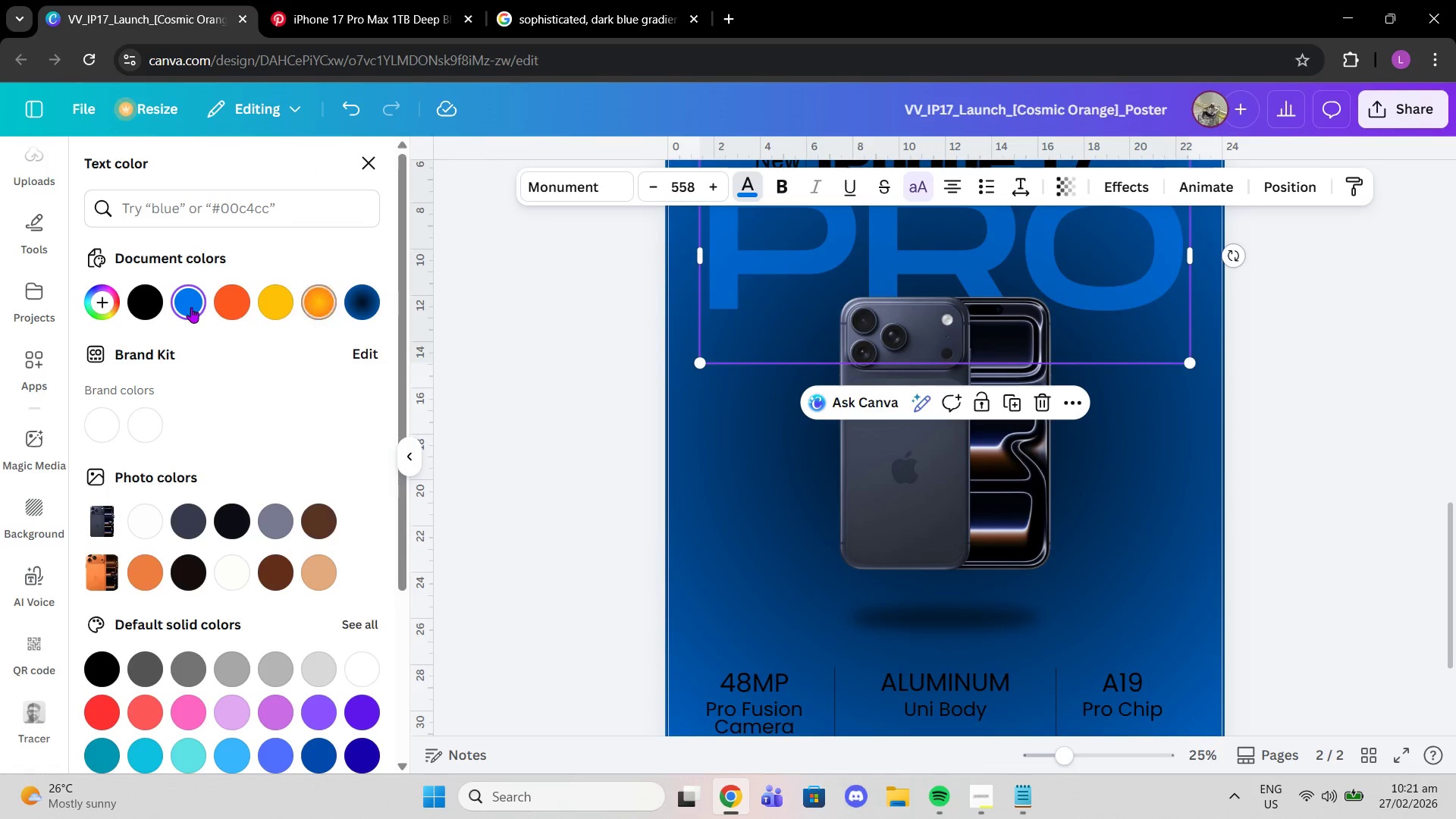 
left_click([191, 307])
 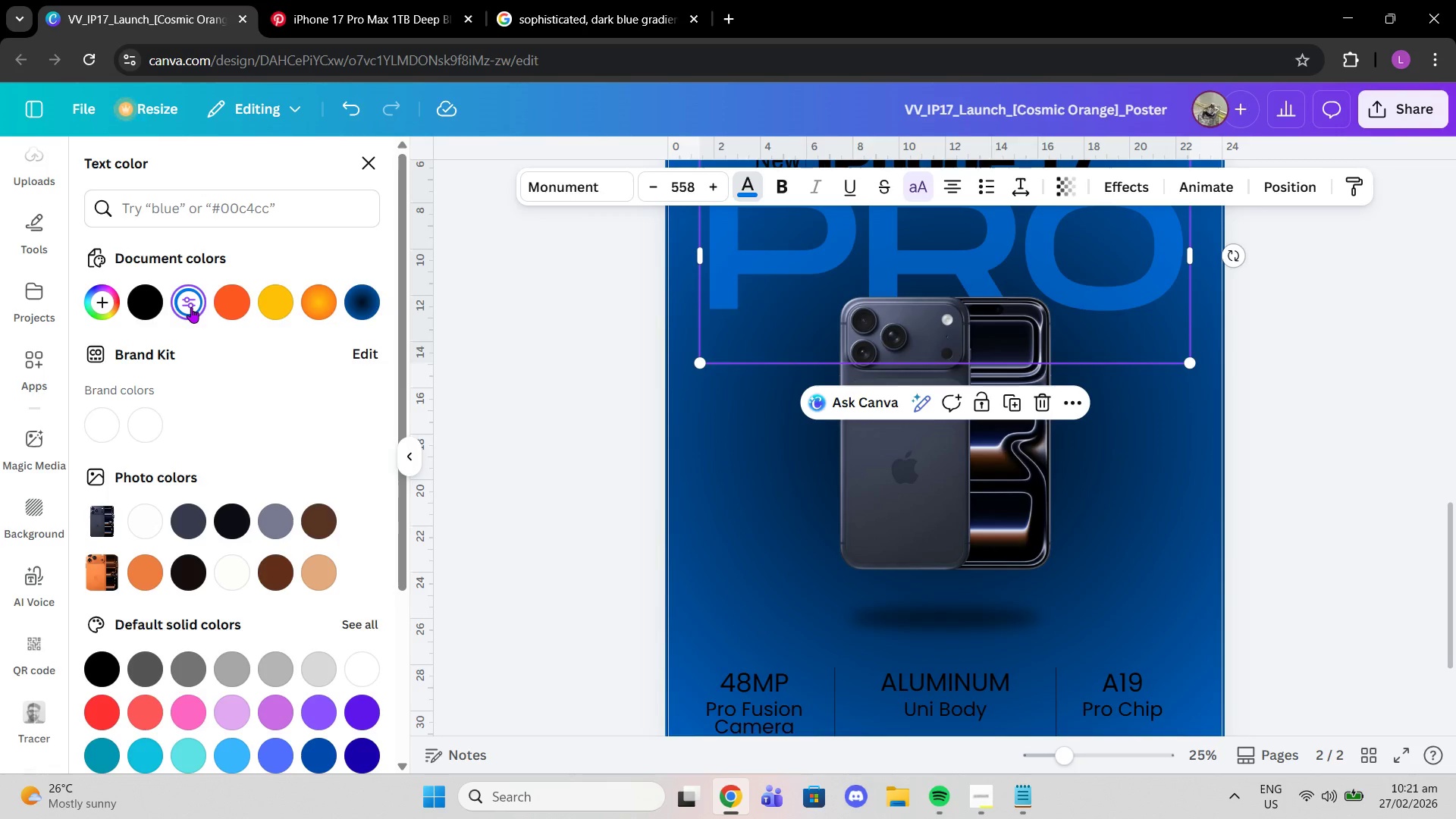 
left_click([191, 307])
 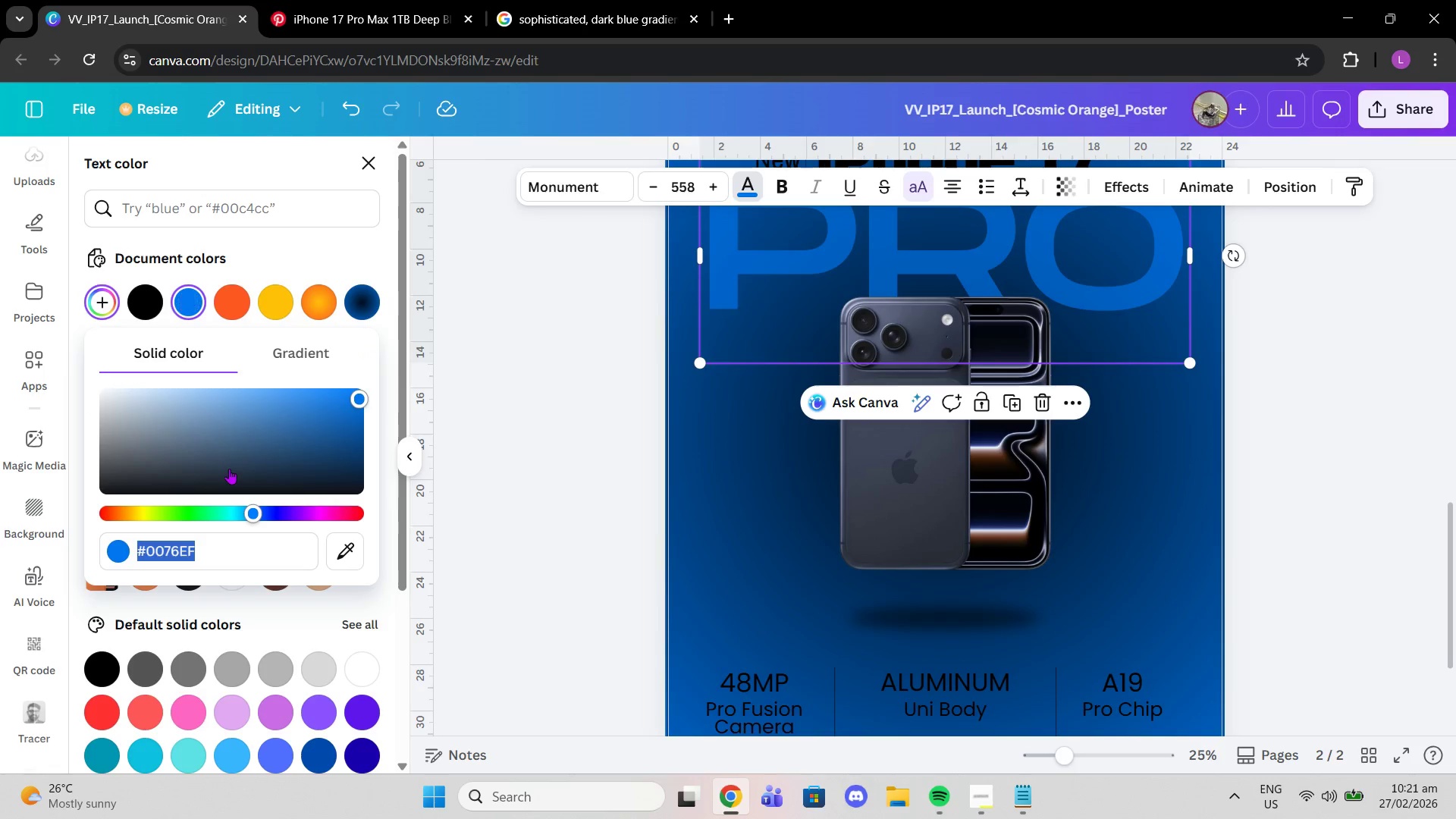 
key(Control+V)
 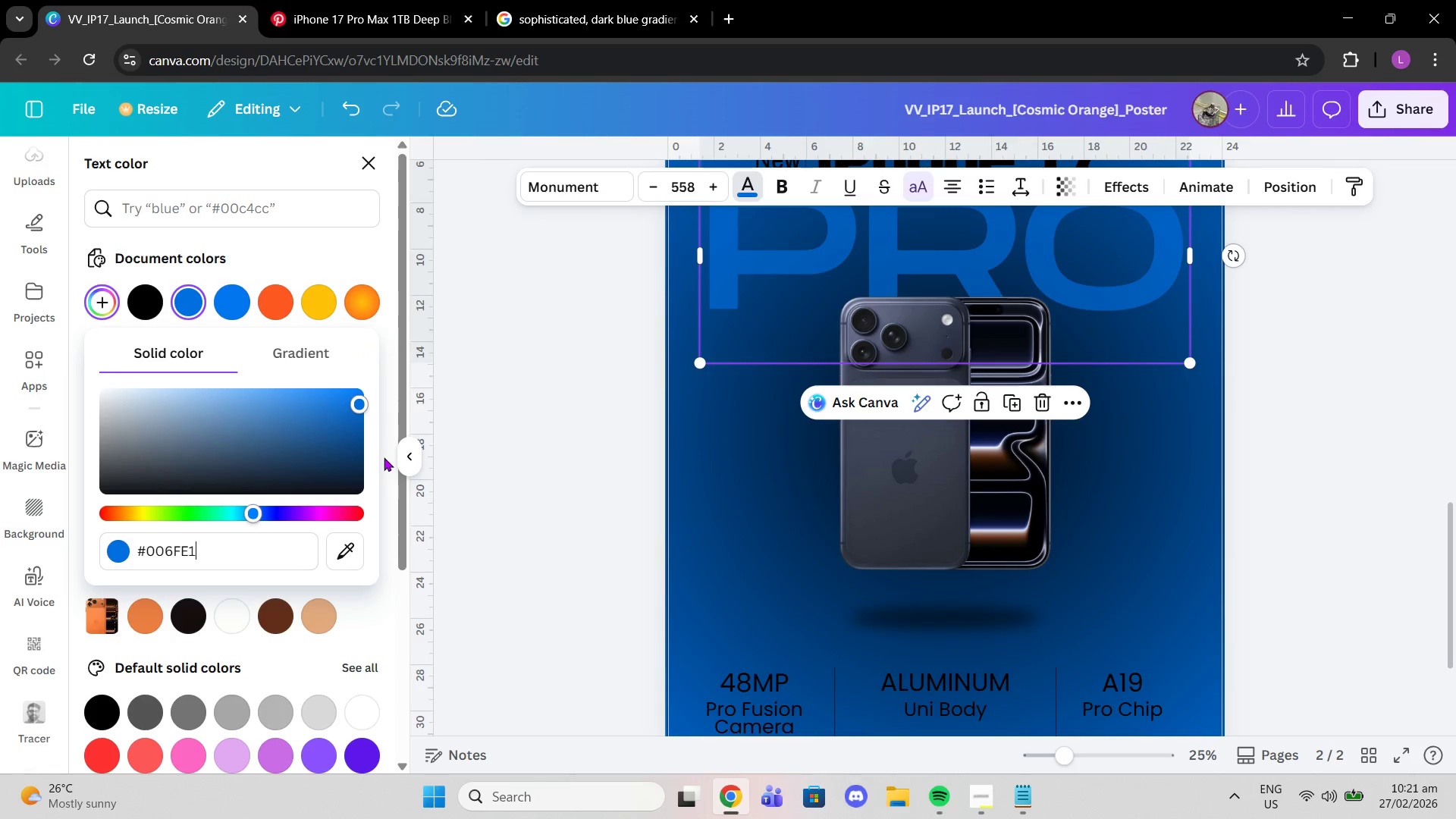 
key(Control+Enter)
 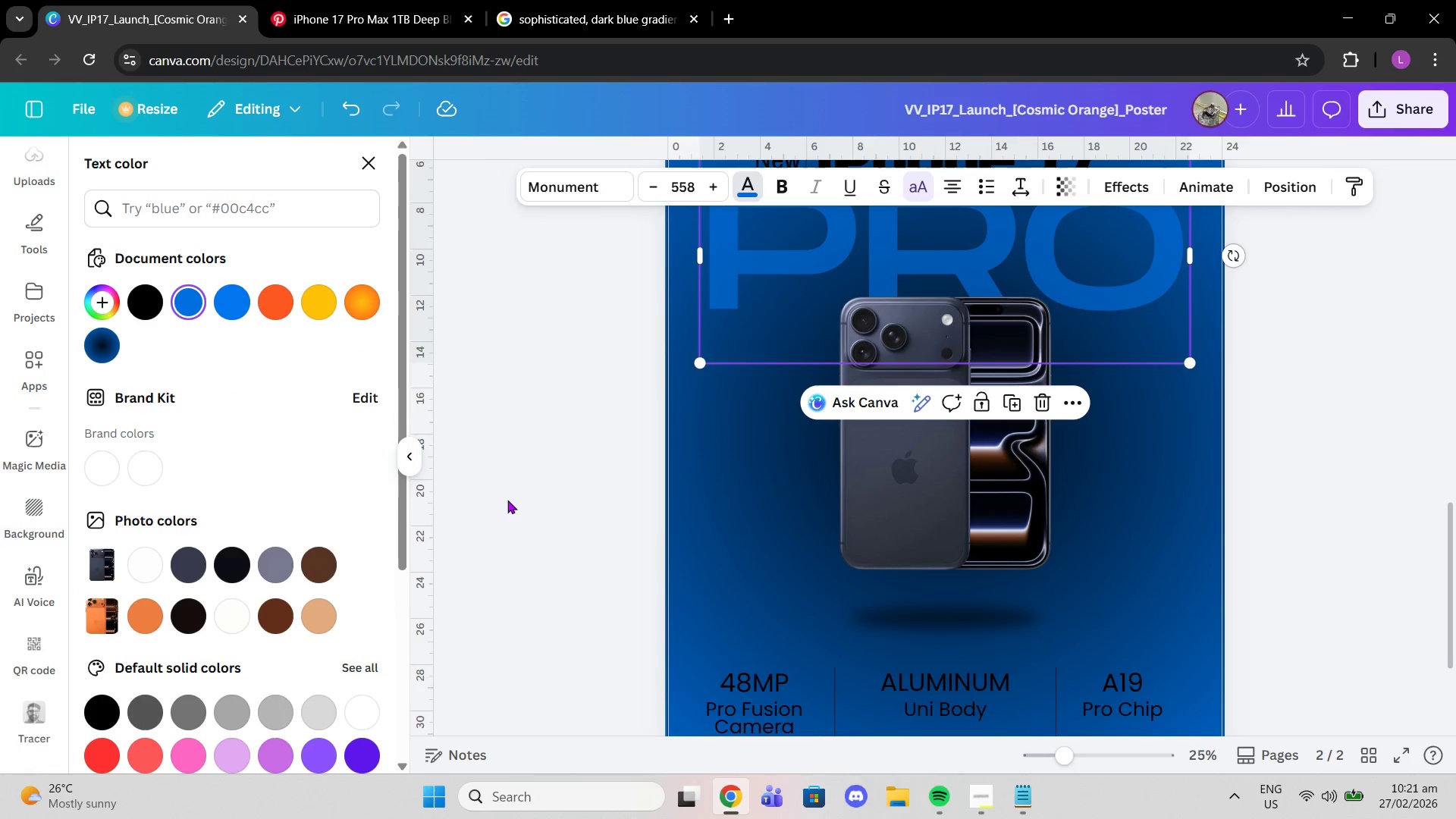 
left_click([507, 500])
 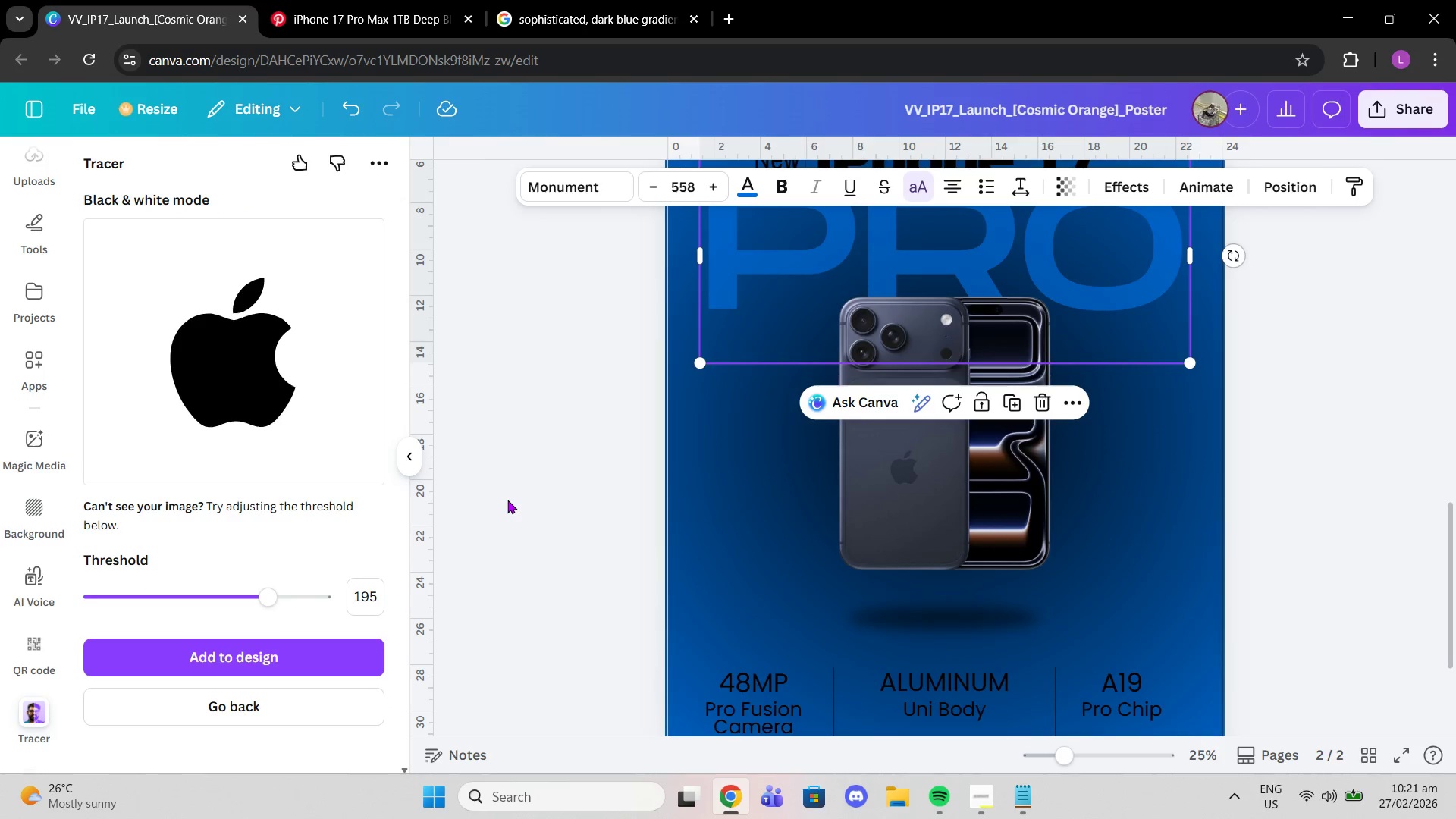 
left_click([507, 500])
 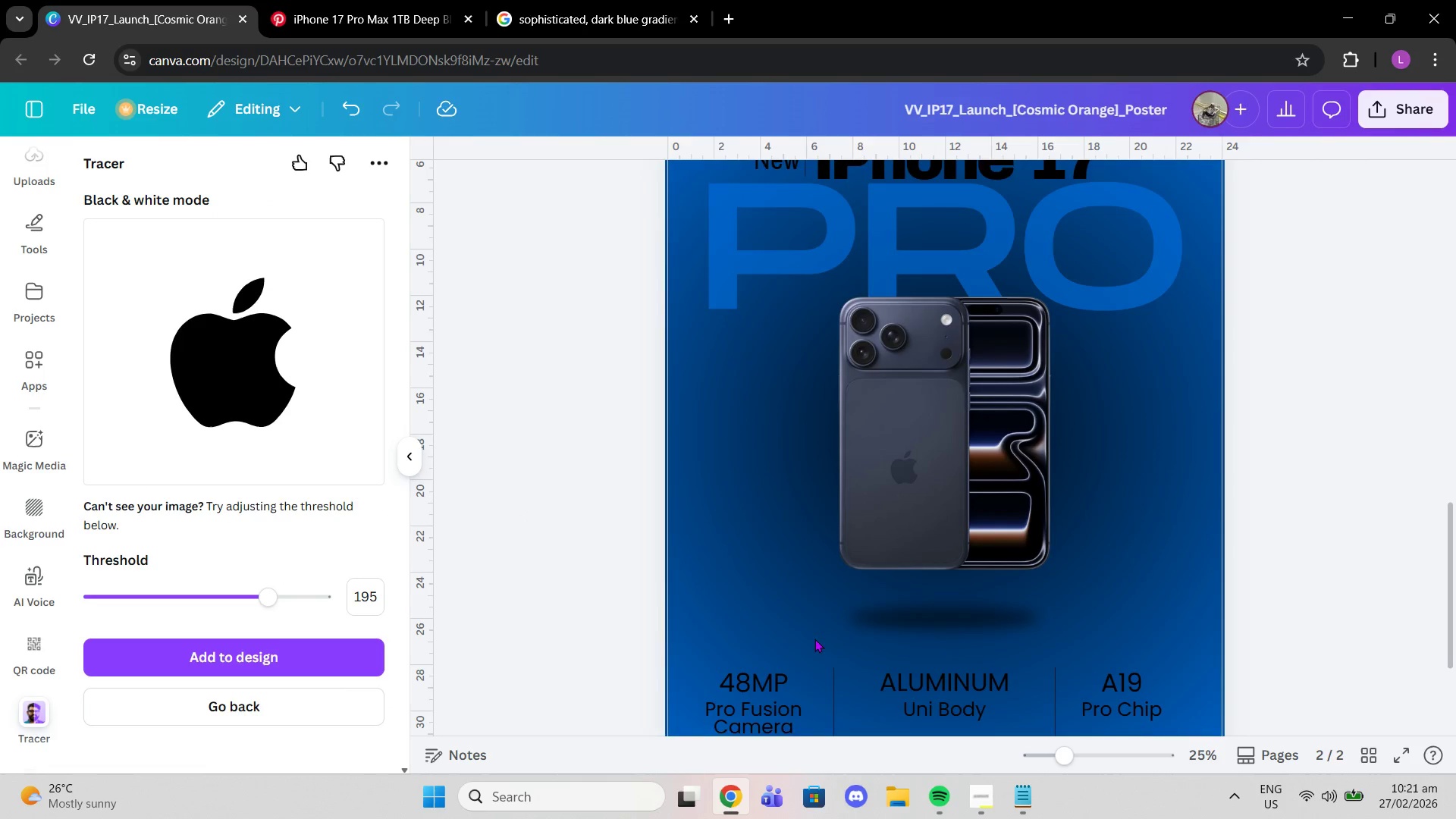 
scroll: coordinate [832, 648], scroll_direction: down, amount: 1.0
 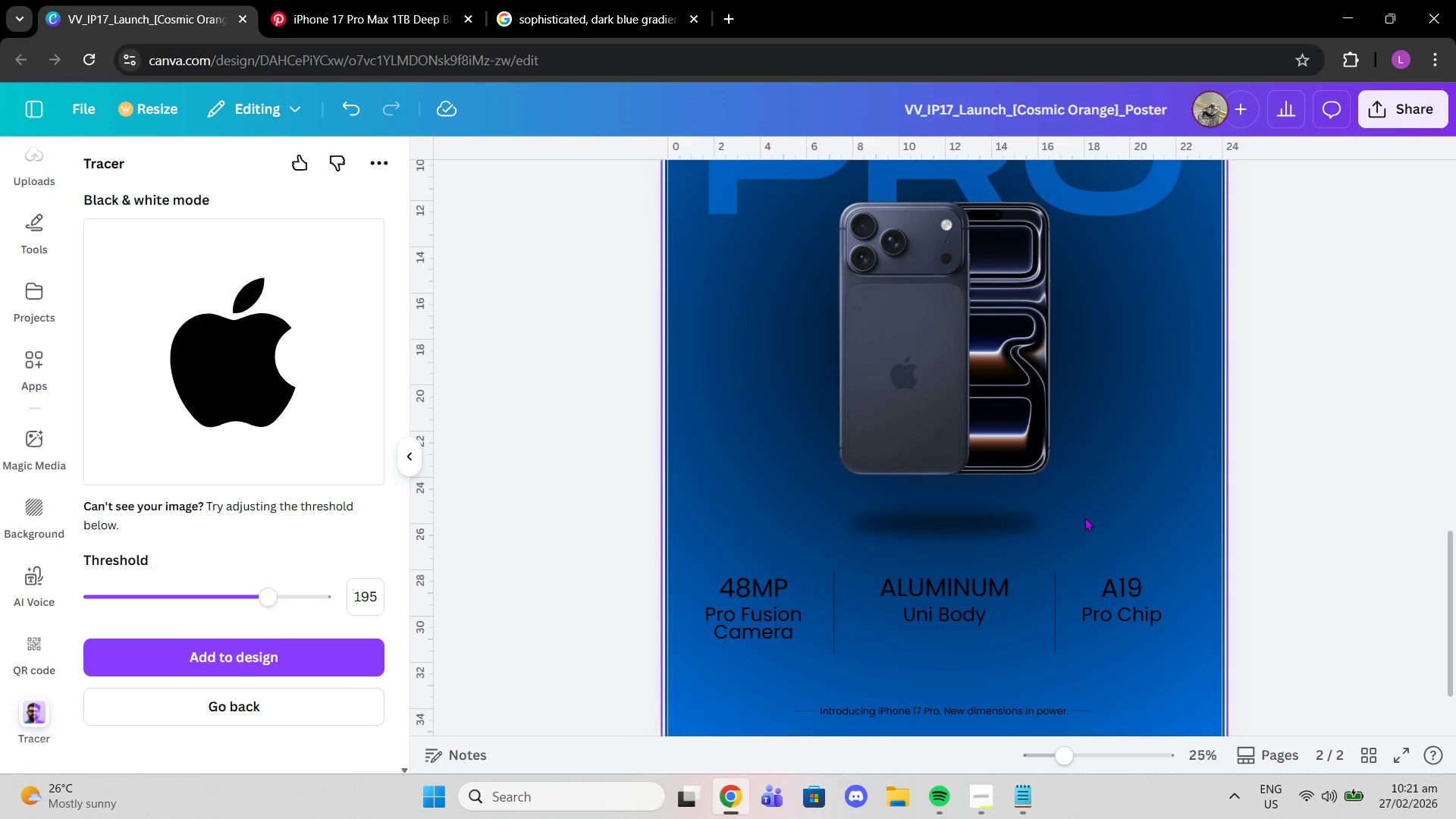 
scroll: coordinate [1119, 419], scroll_direction: up, amount: 10.0
 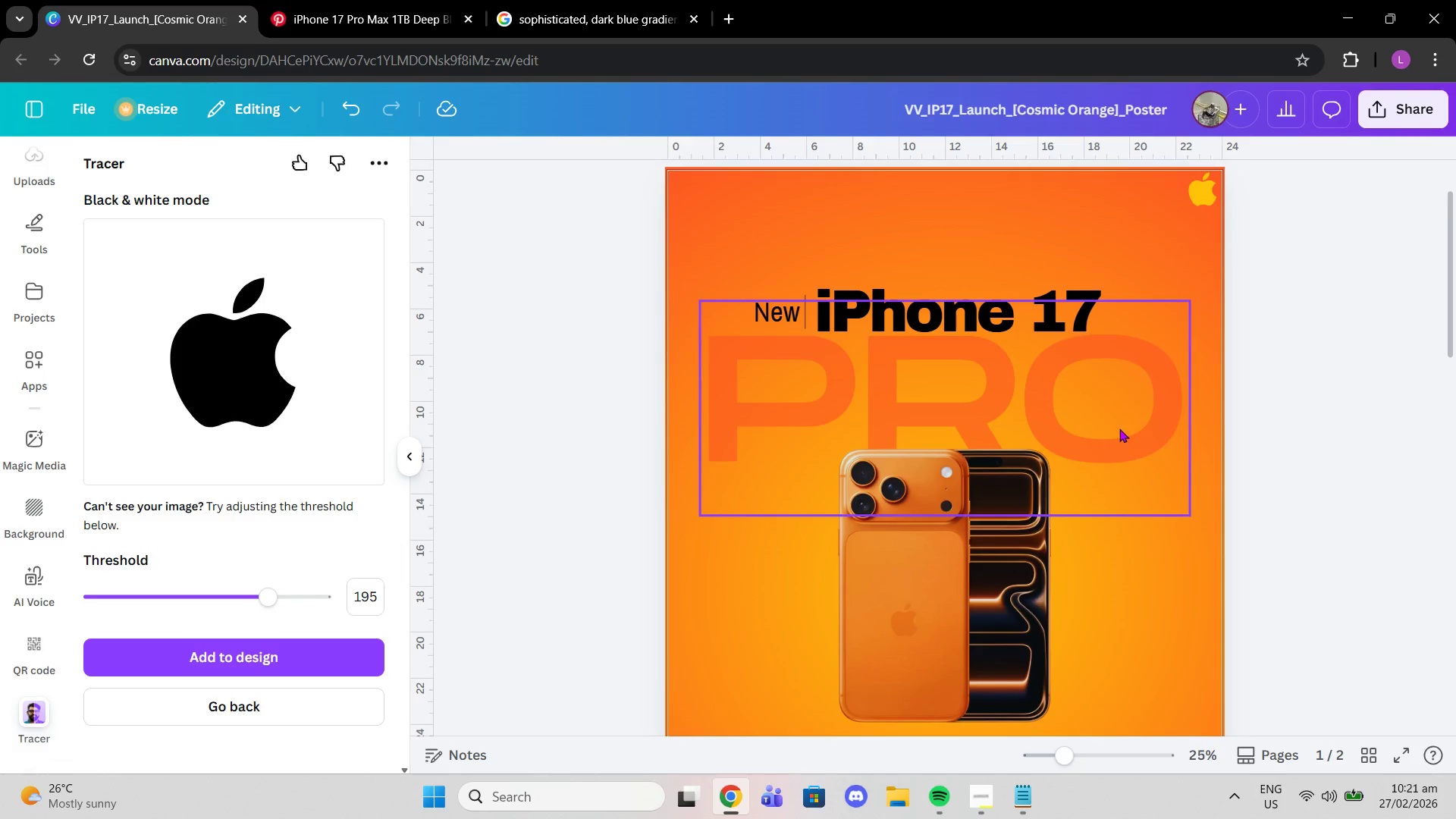 
scroll: coordinate [1121, 430], scroll_direction: down, amount: 5.0
 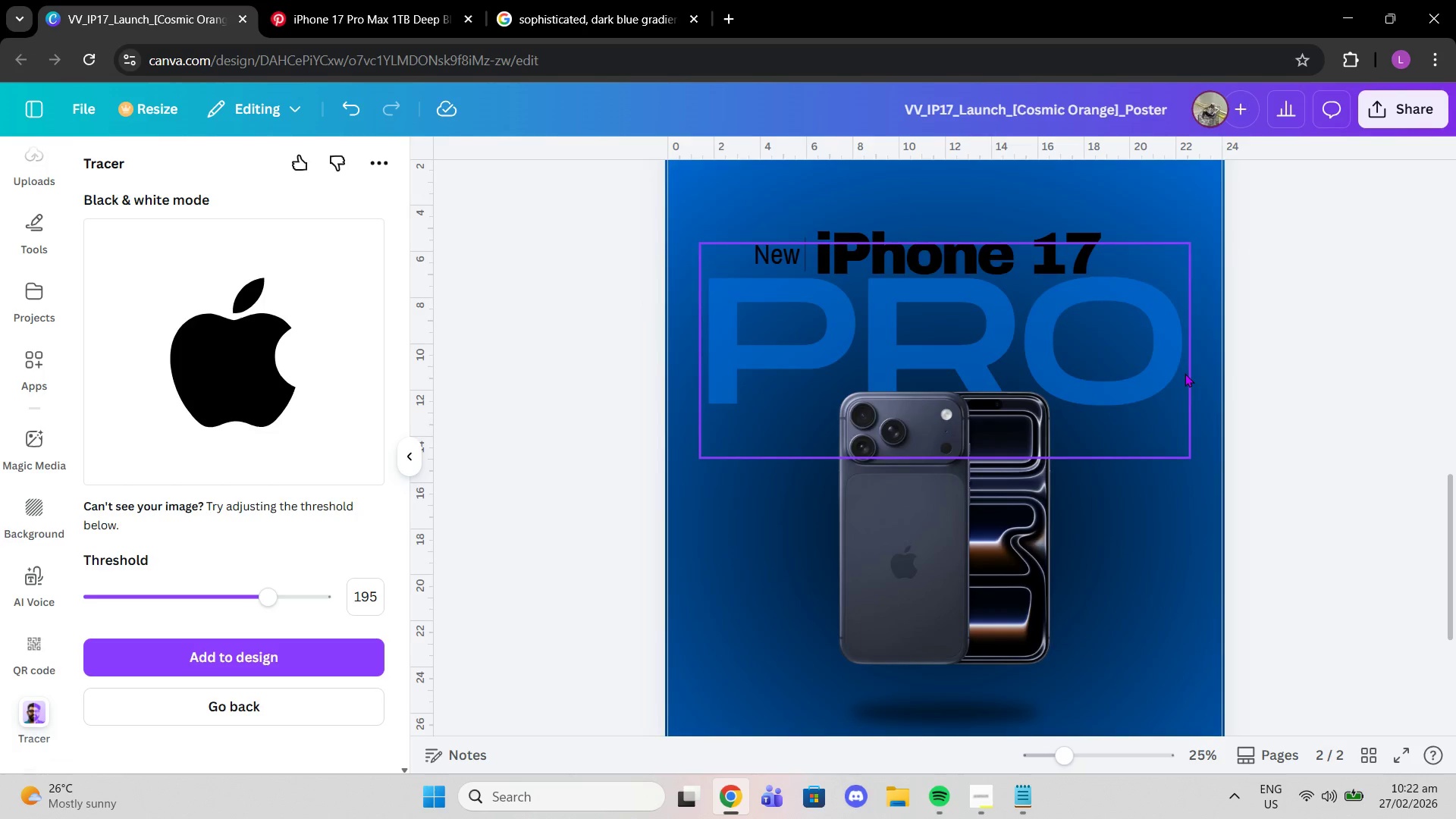 
scroll: coordinate [1184, 373], scroll_direction: up, amount: 3.0
 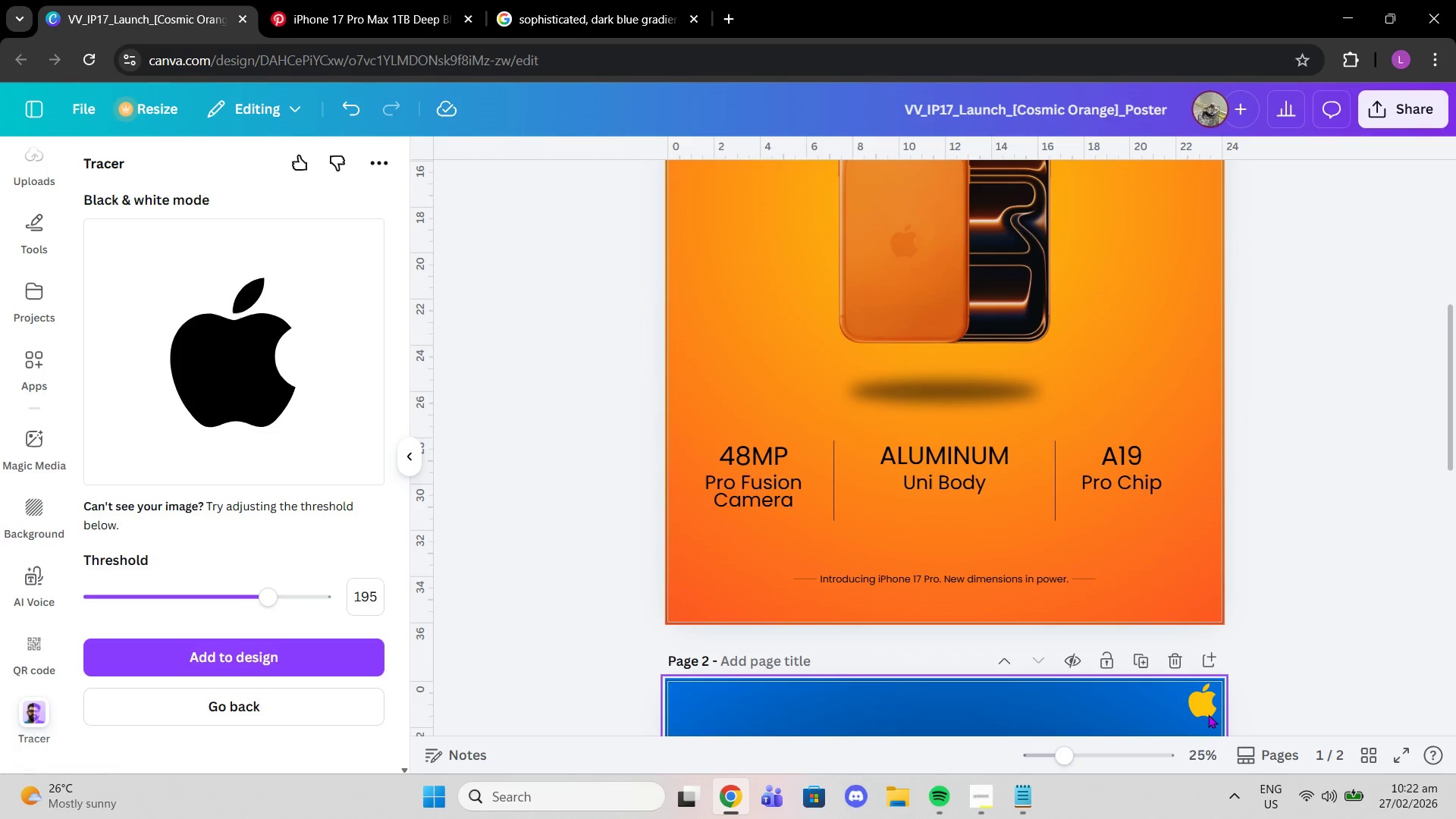 
left_click([1208, 714])
 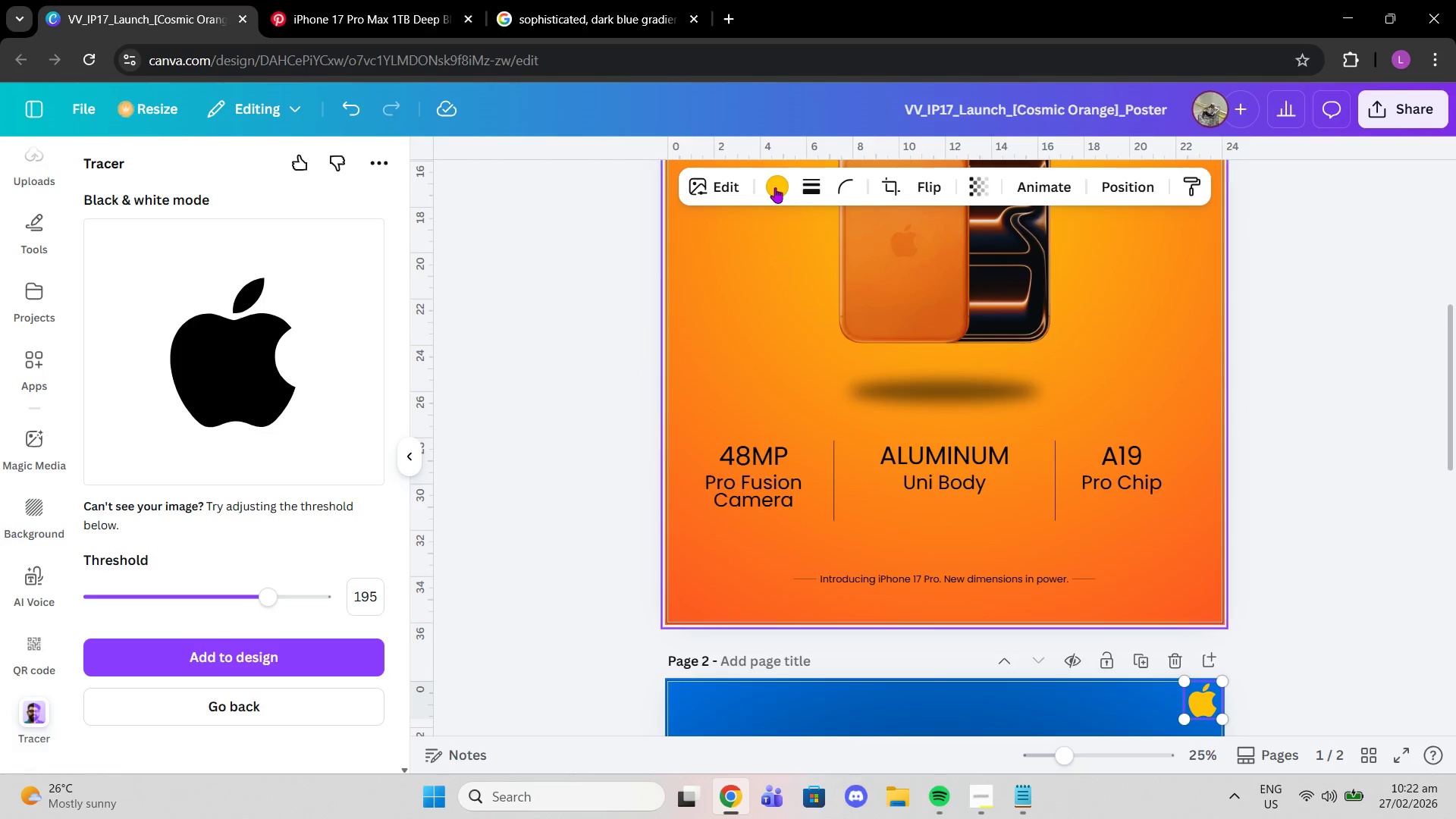 
left_click([775, 187])
 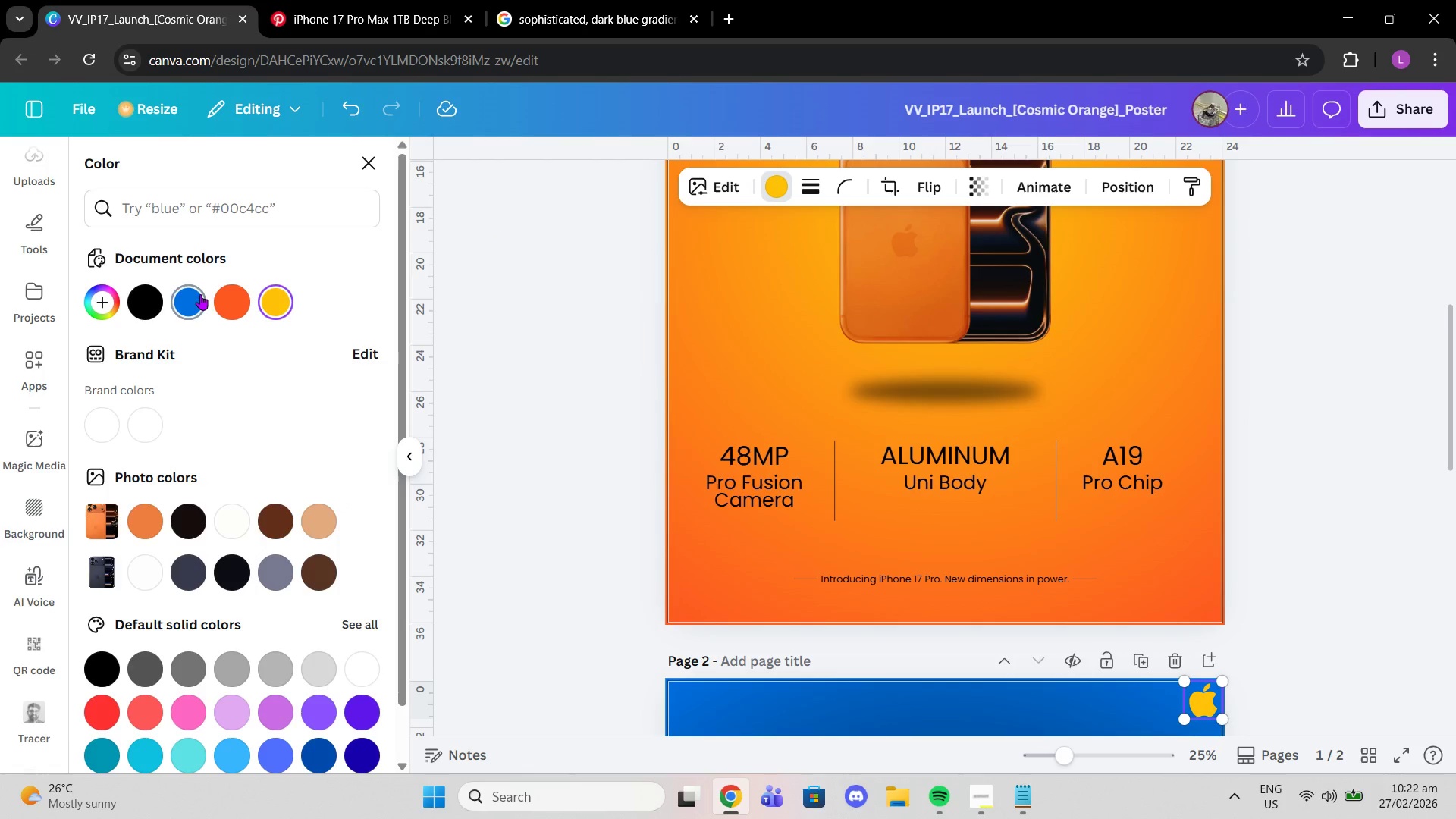 
left_click([195, 294])
 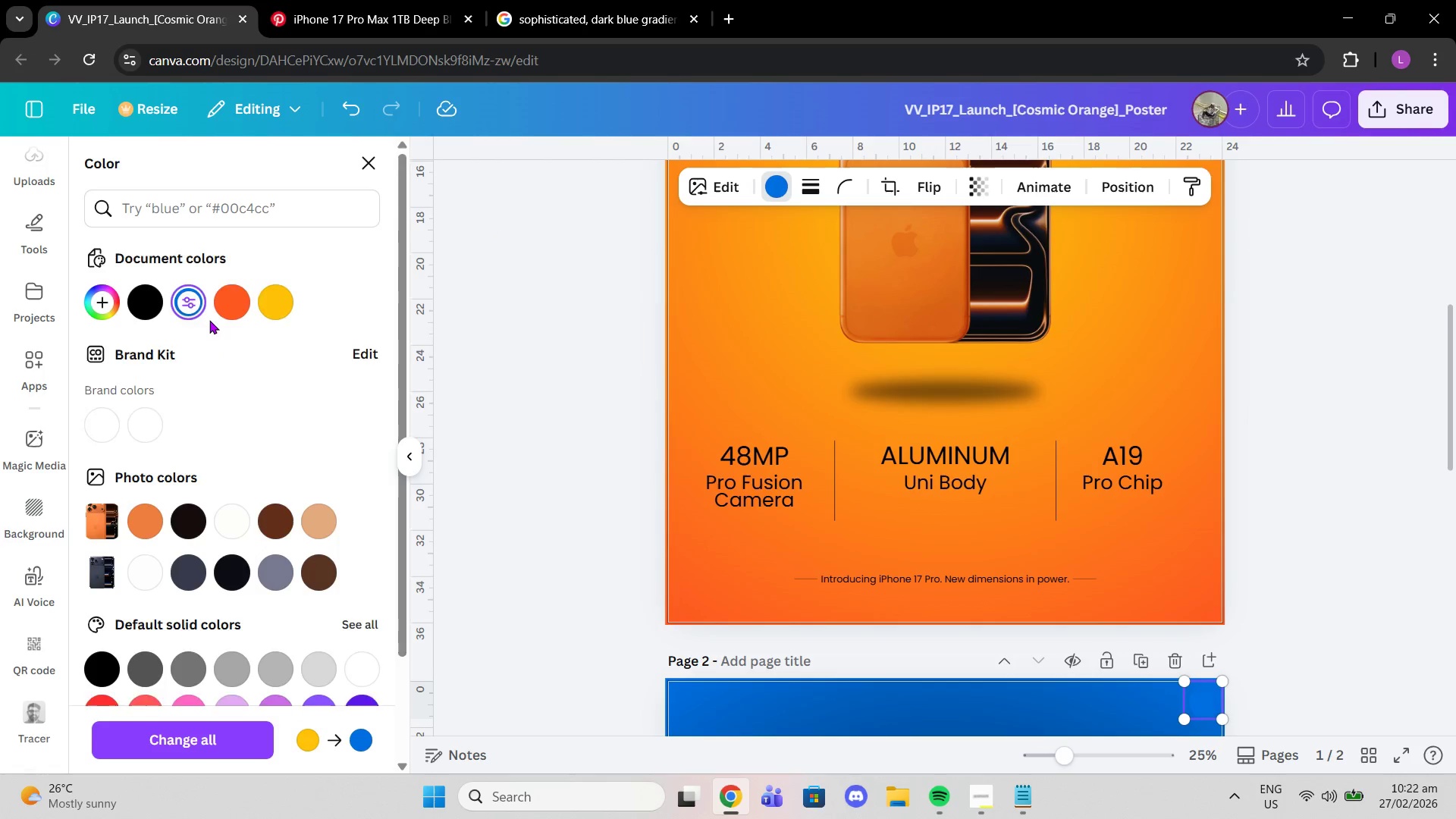 
scroll: coordinate [209, 320], scroll_direction: down, amount: 1.0
 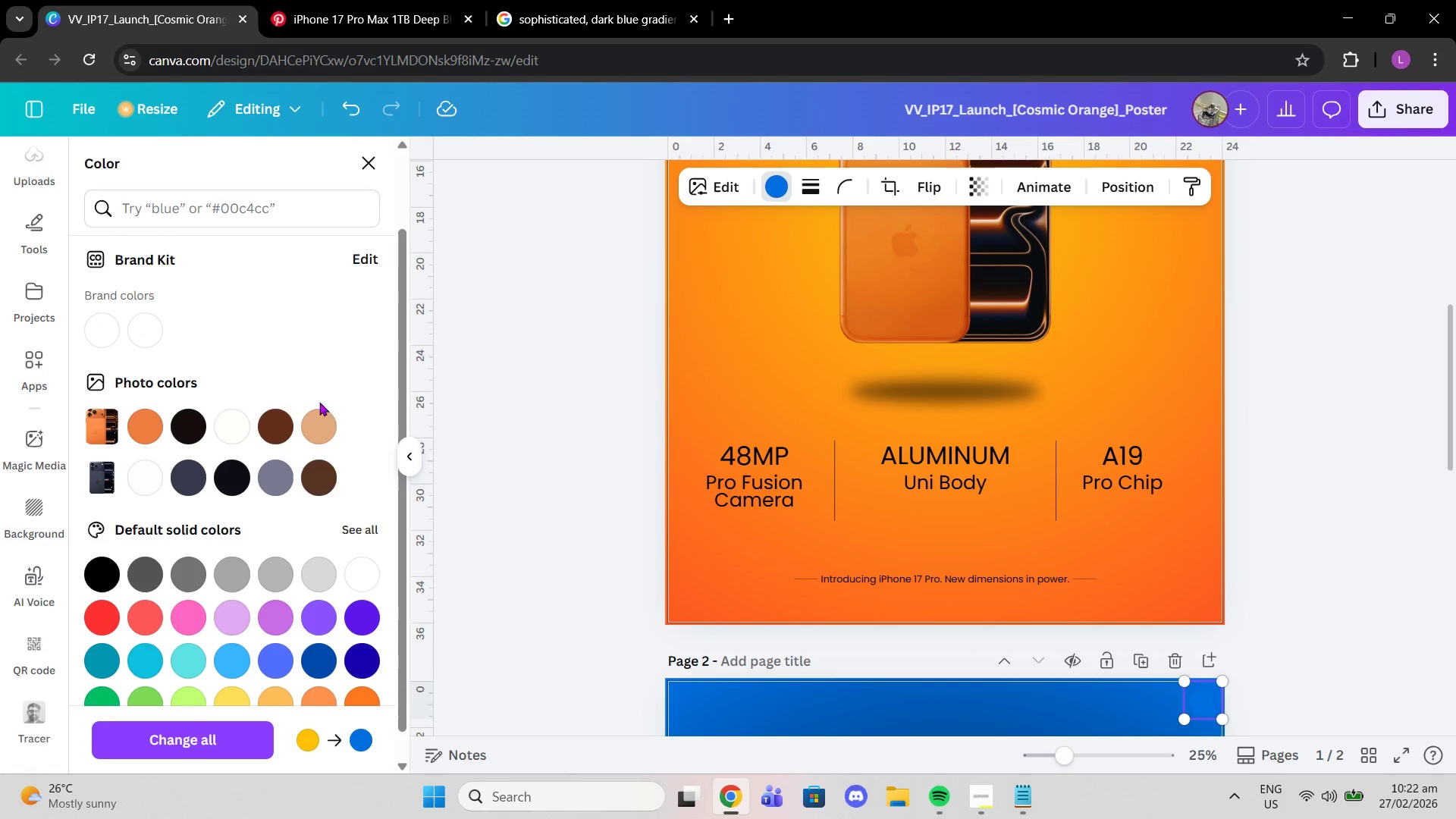 
scroll: coordinate [339, 415], scroll_direction: up, amount: 3.0
 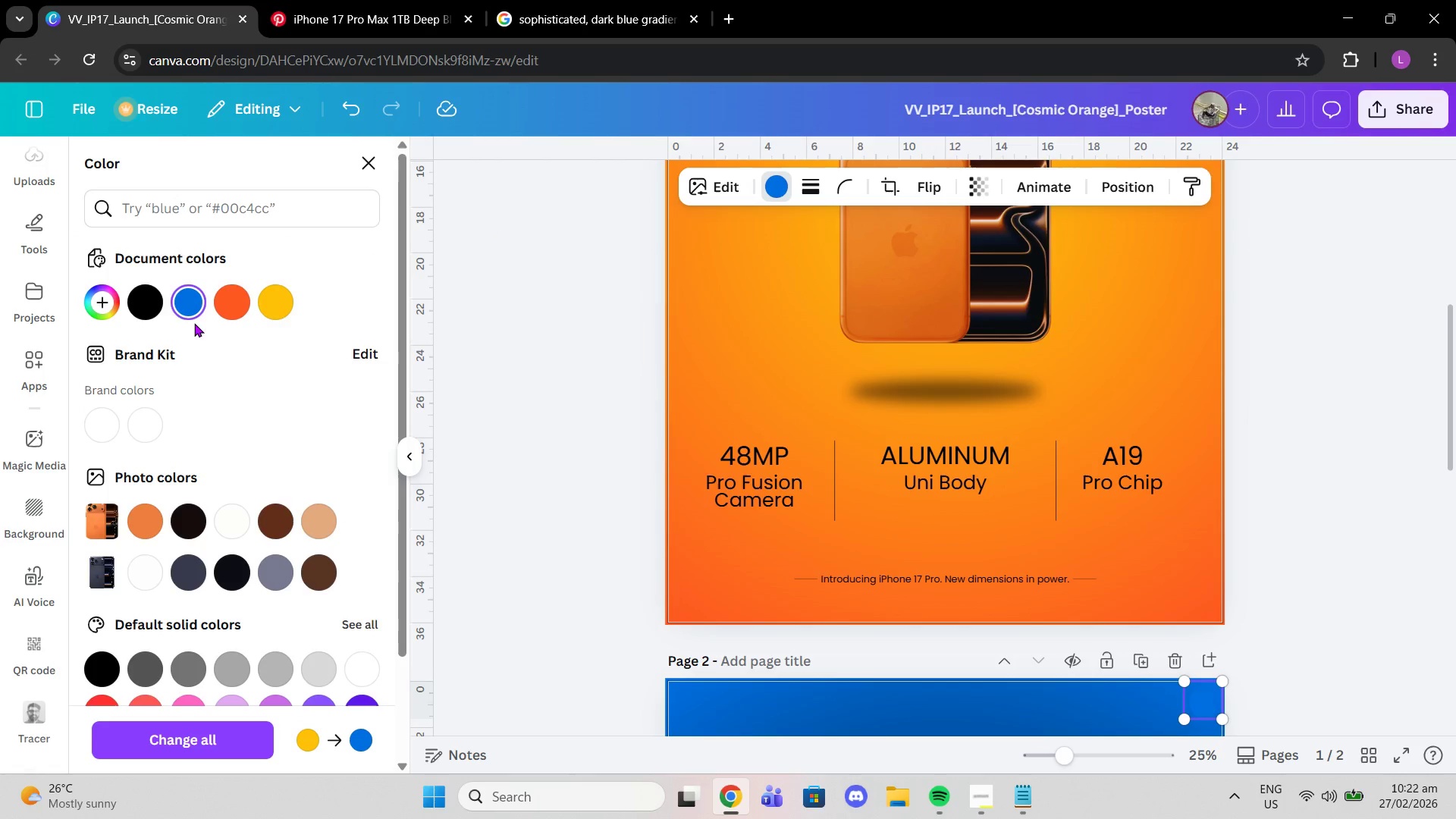 
left_click([134, 304])
 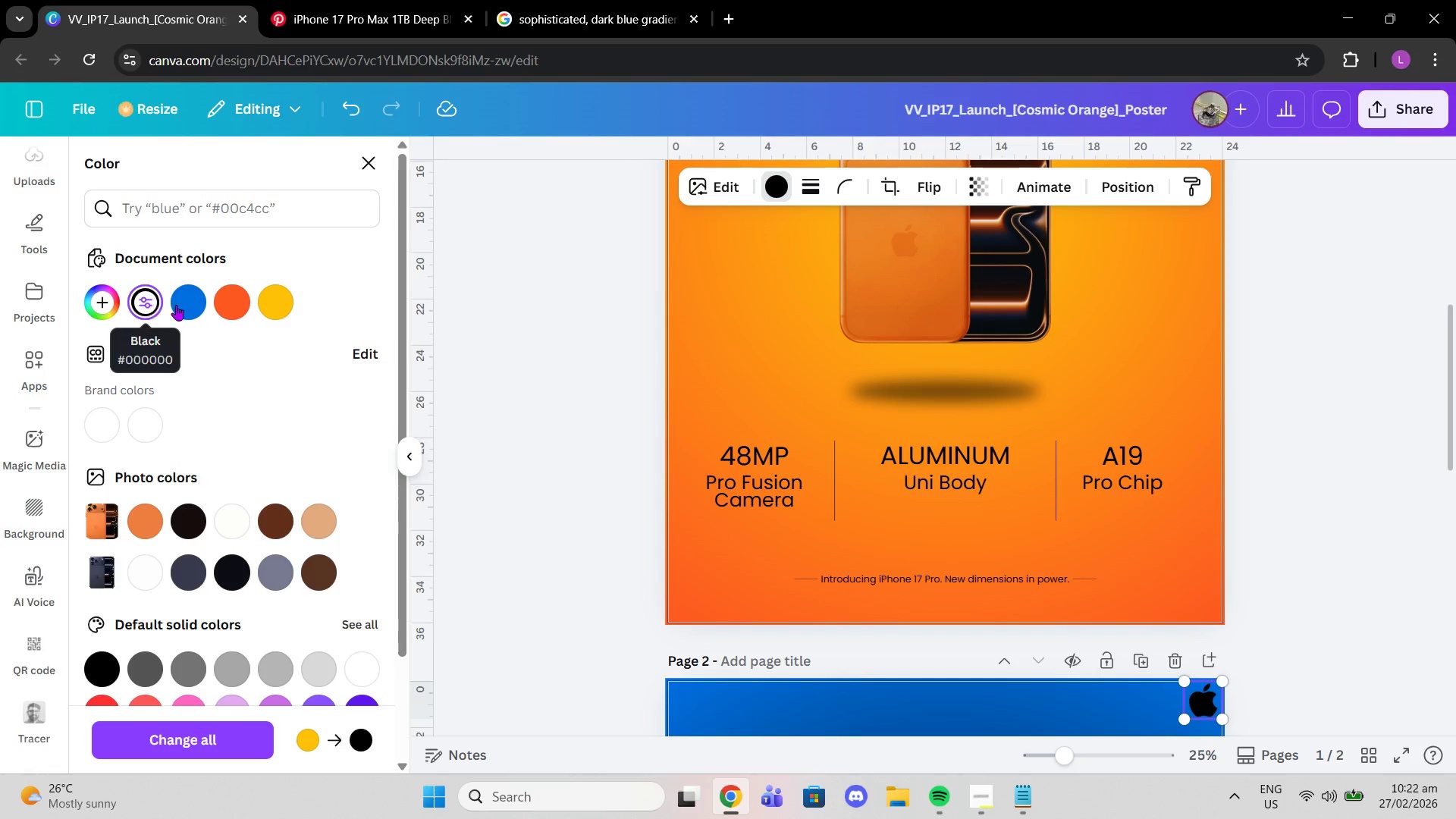 
left_click([179, 306])
 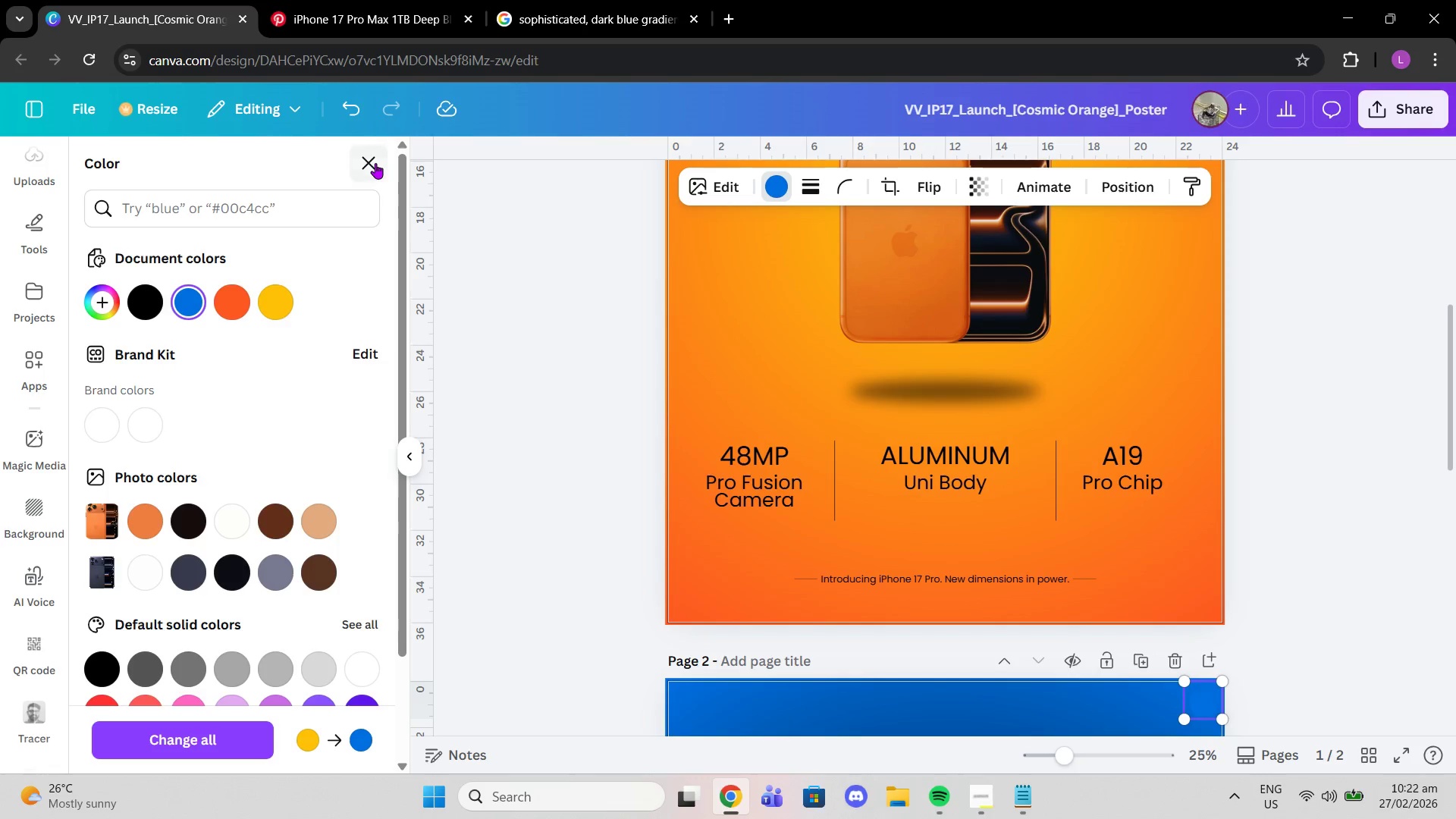 
left_click([375, 163])
 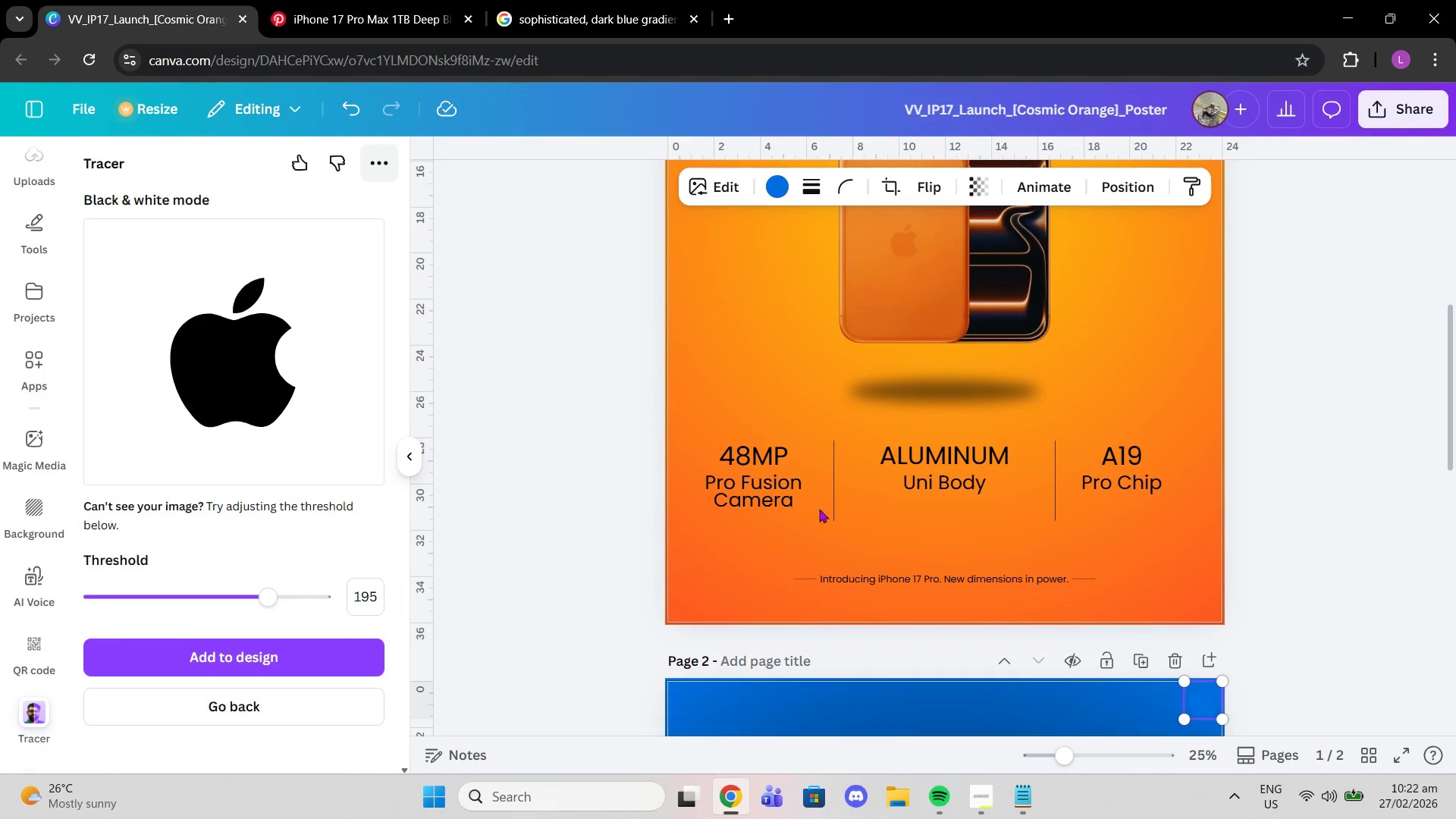 
scroll: coordinate [858, 563], scroll_direction: down, amount: 3.0
 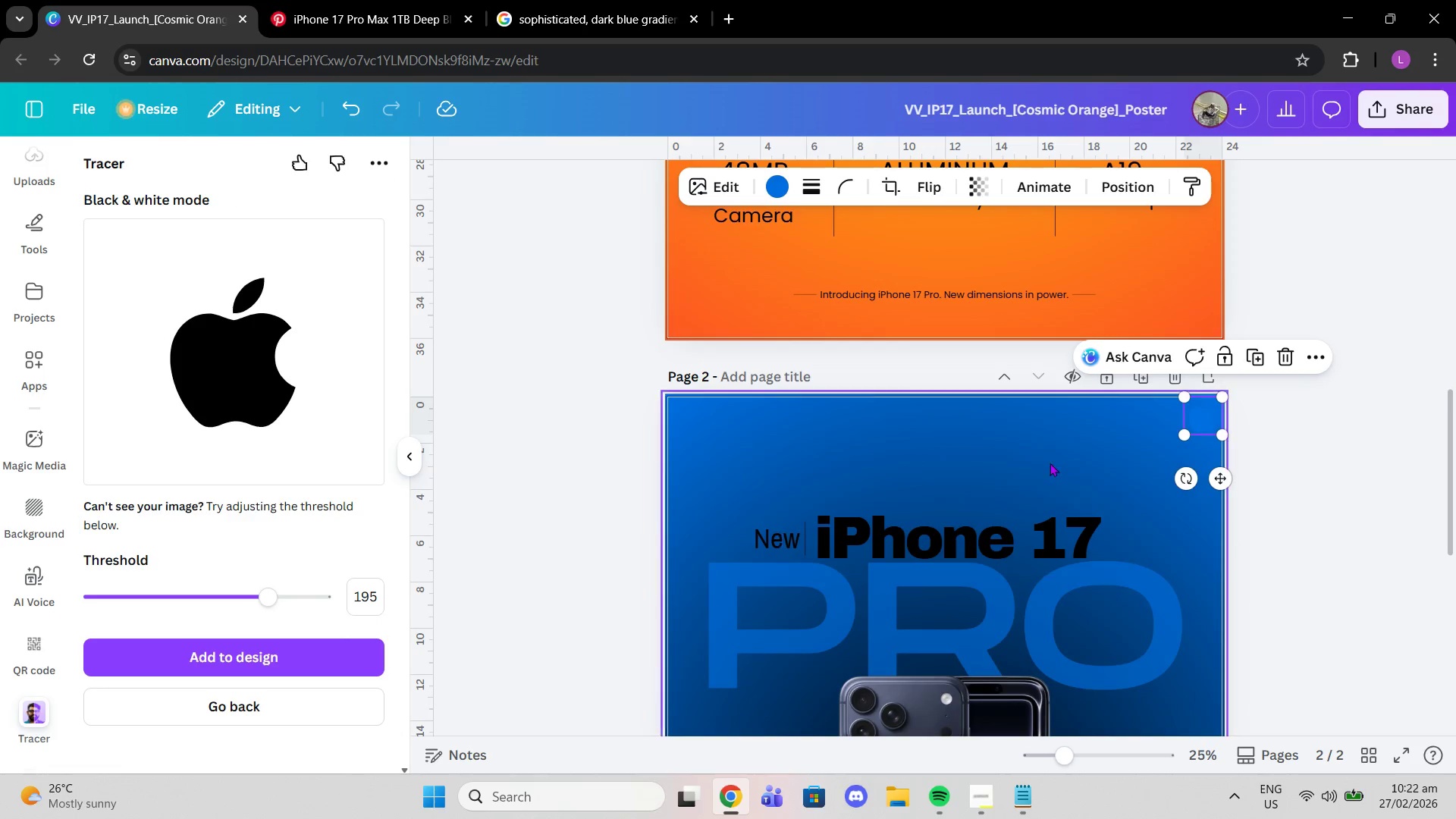 
left_click([1046, 459])
 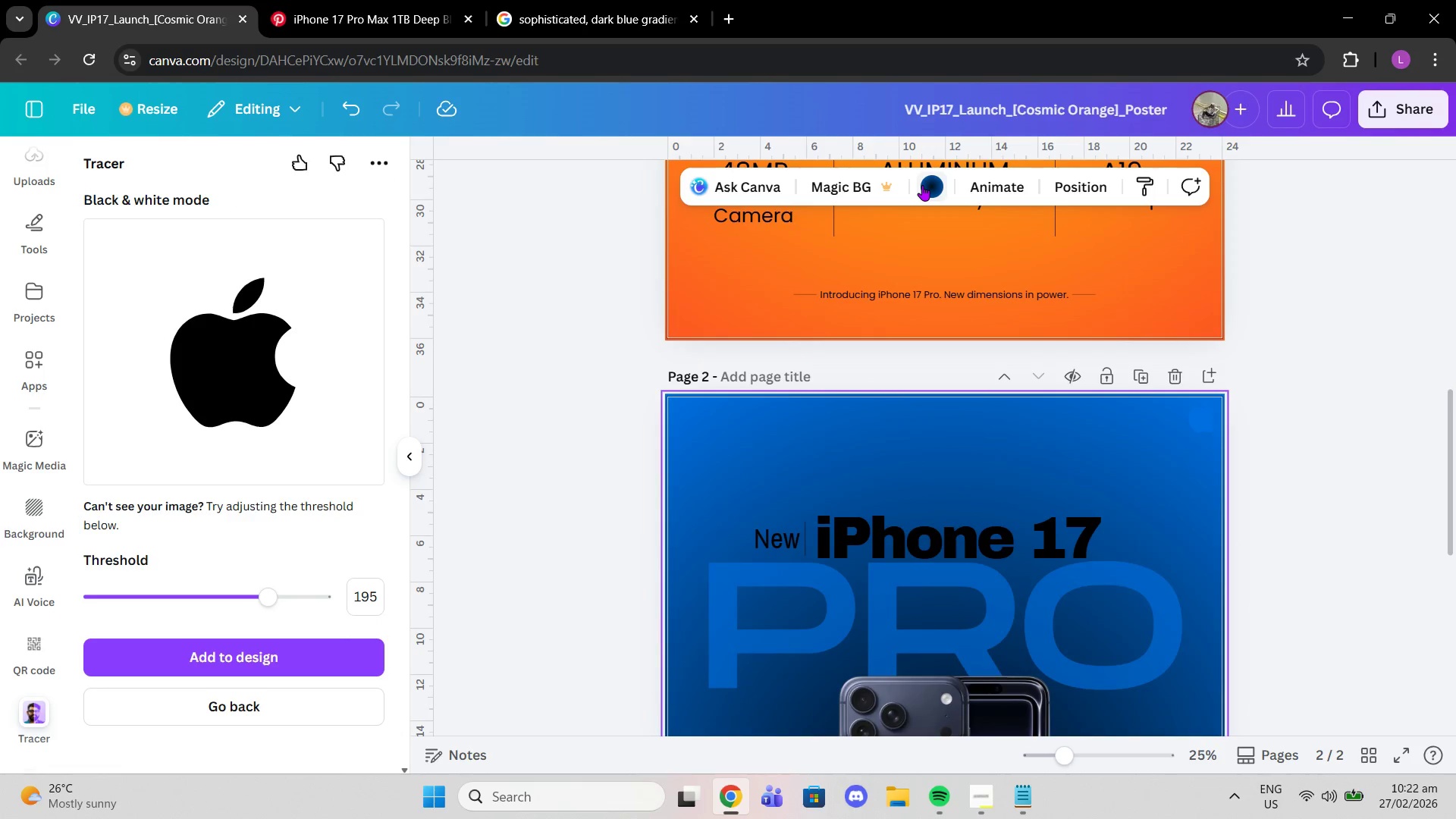 
left_click([922, 185])
 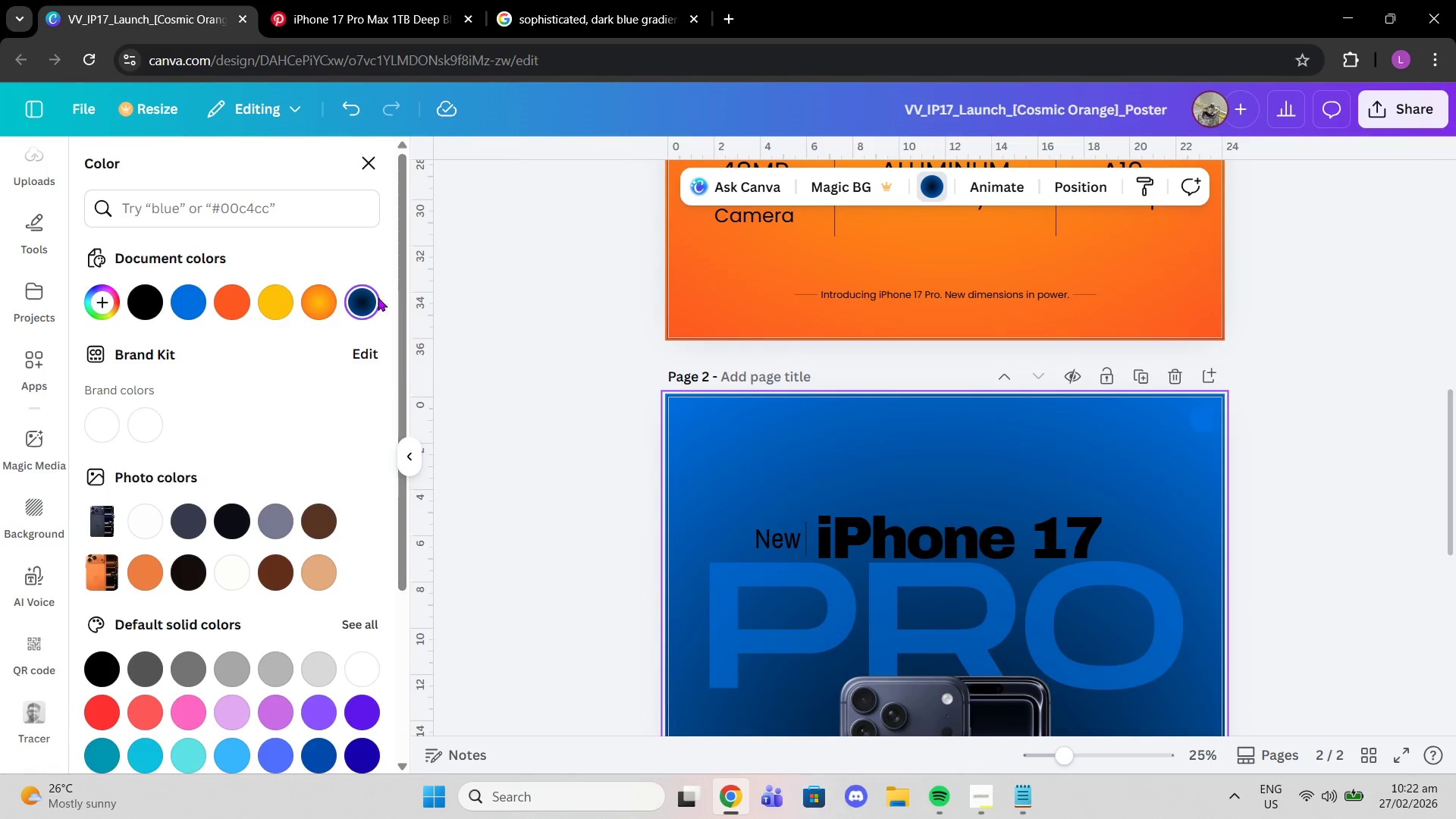 
left_click([369, 301])
 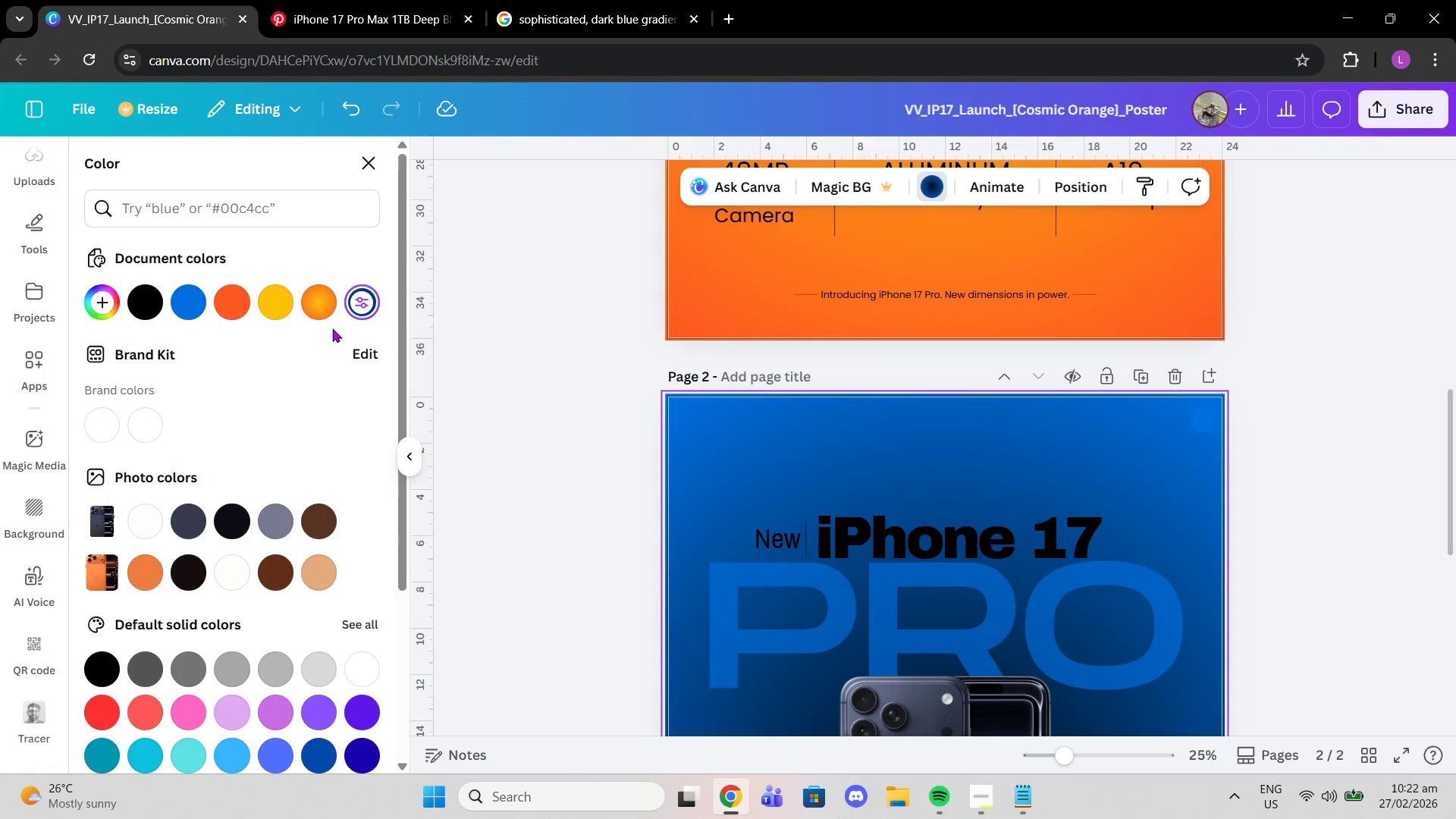 
left_click([360, 309])
 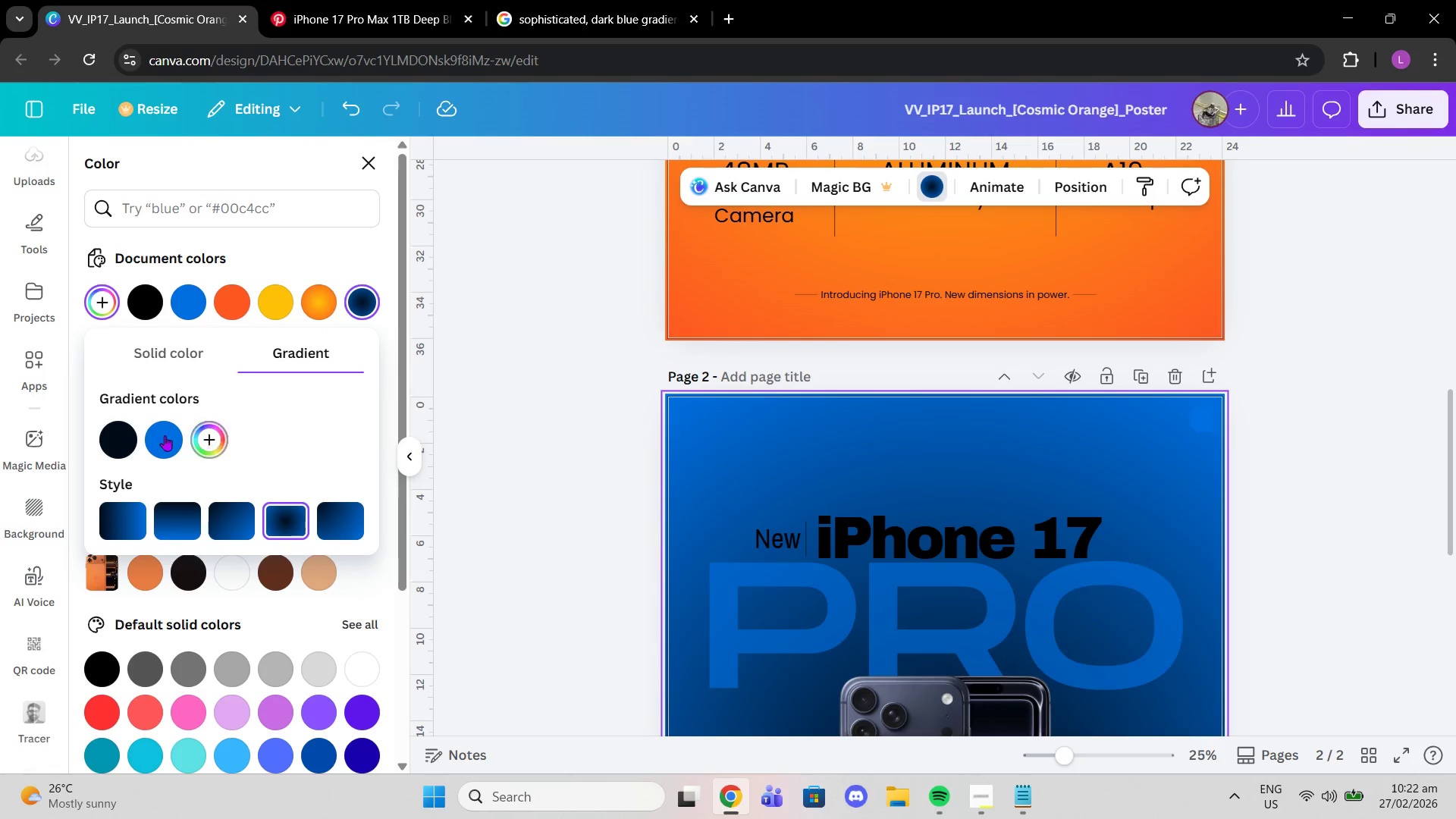 
left_click([154, 431])
 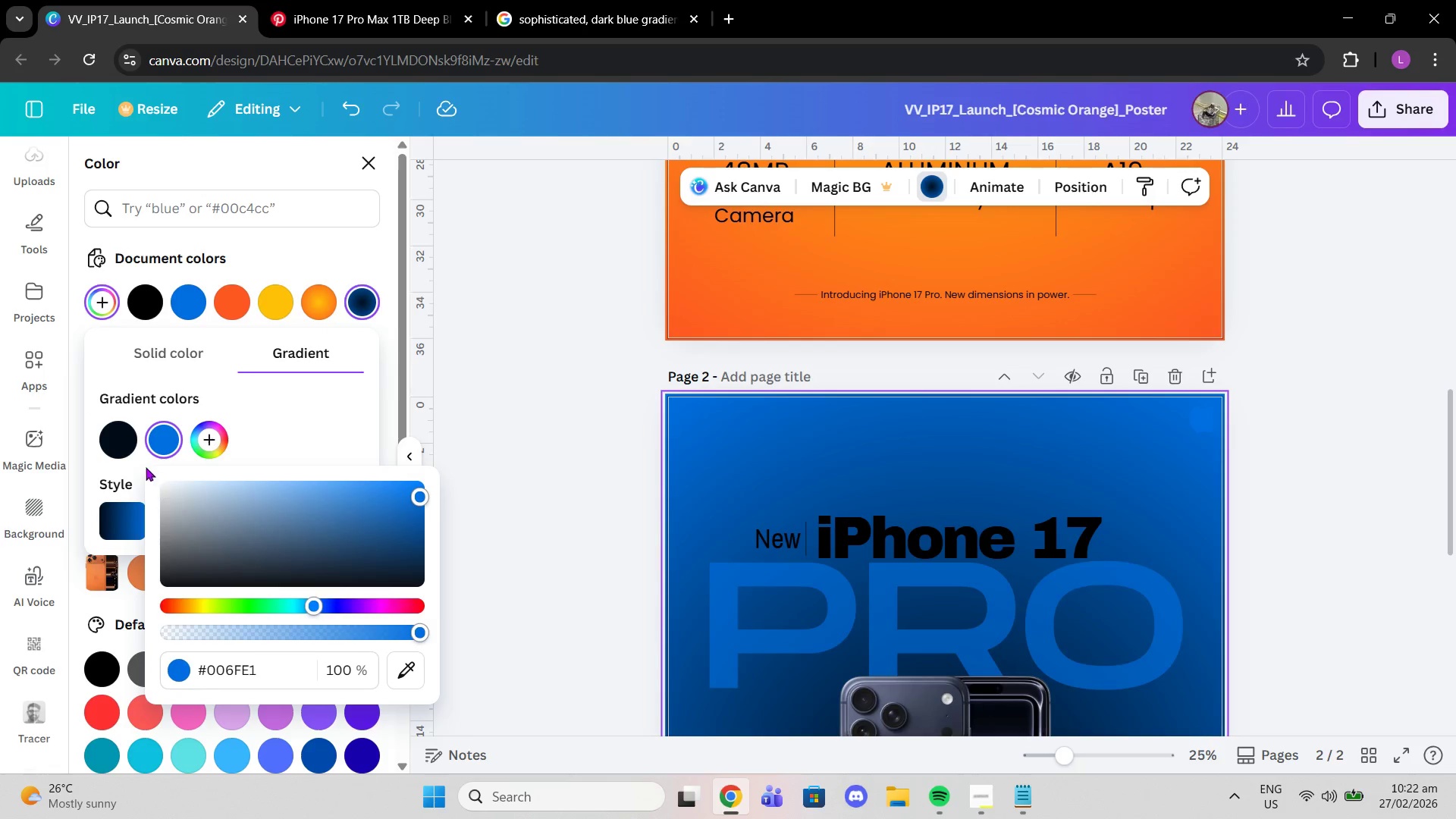 
left_click([124, 453])